 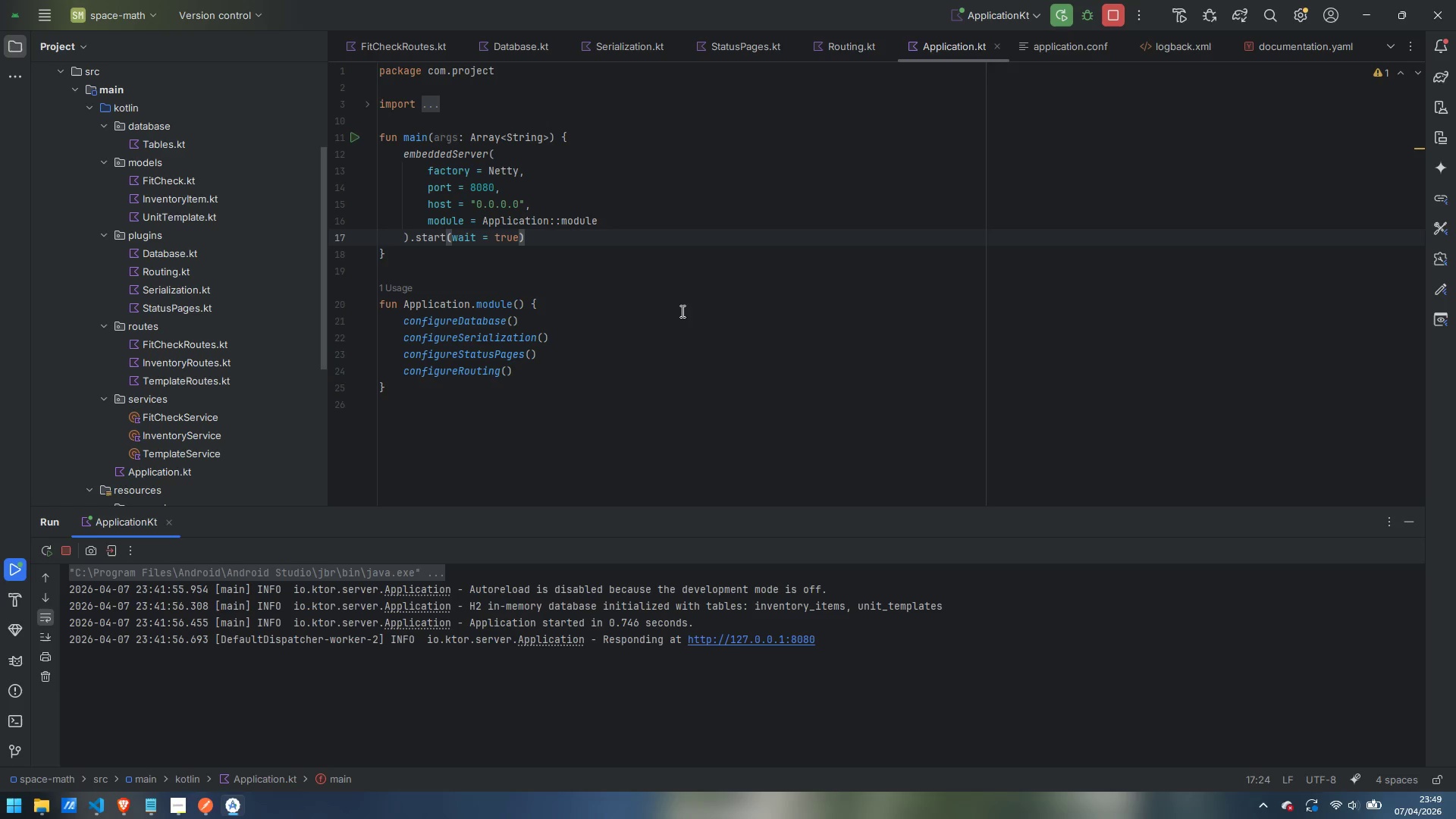 
left_click([470, 227])
 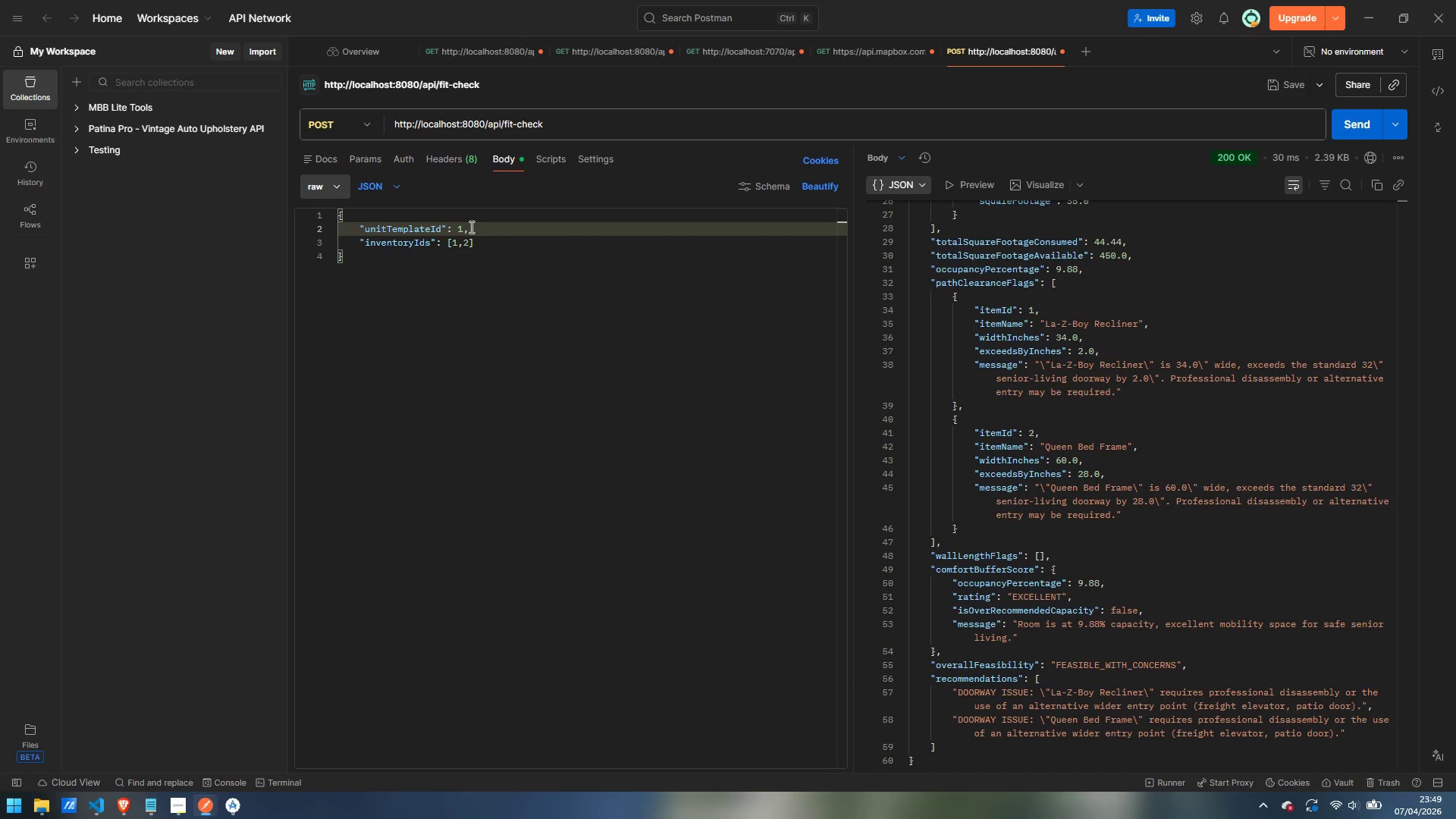 
key(ArrowDown)
 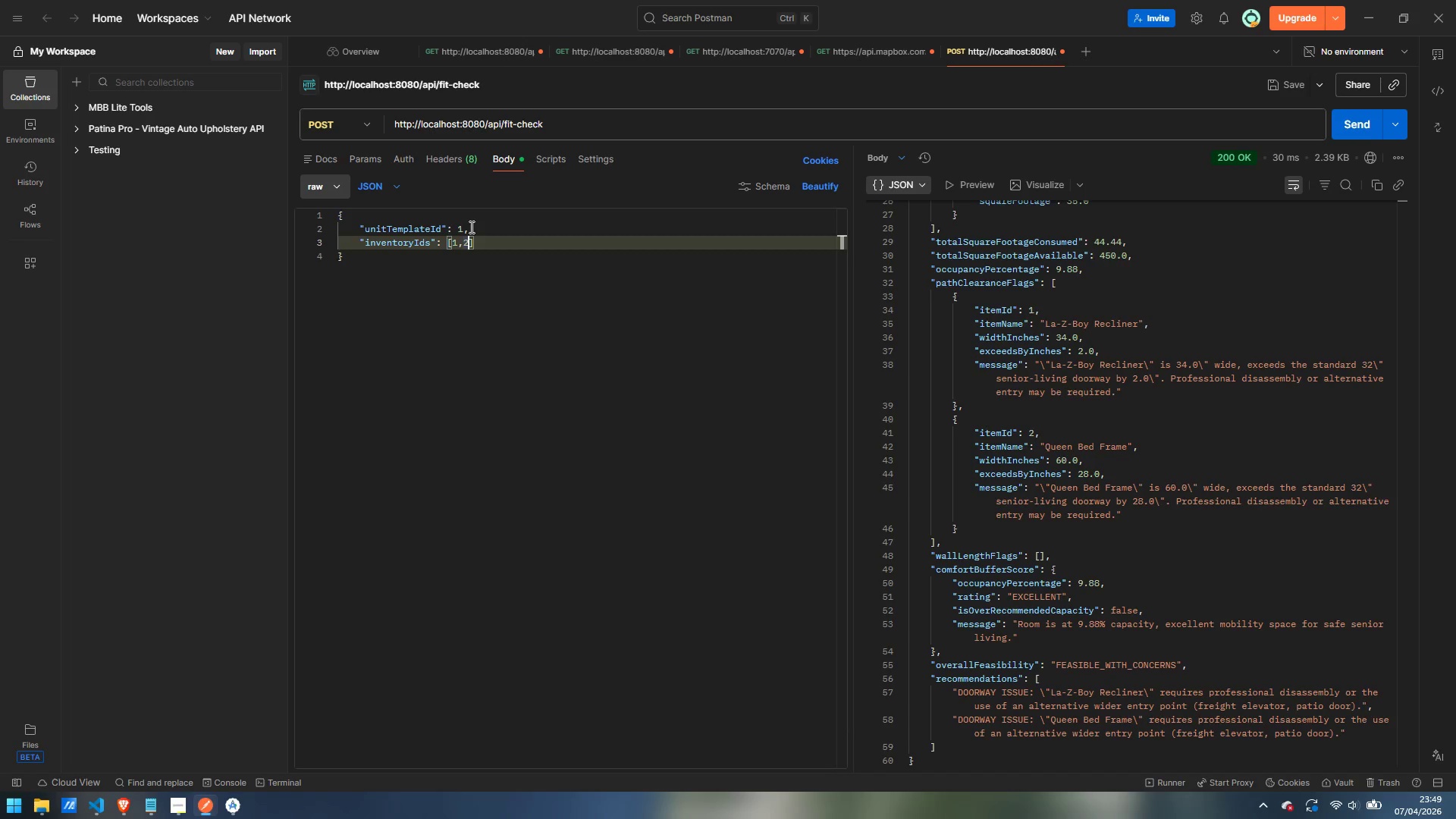 
key(ArrowLeft)
 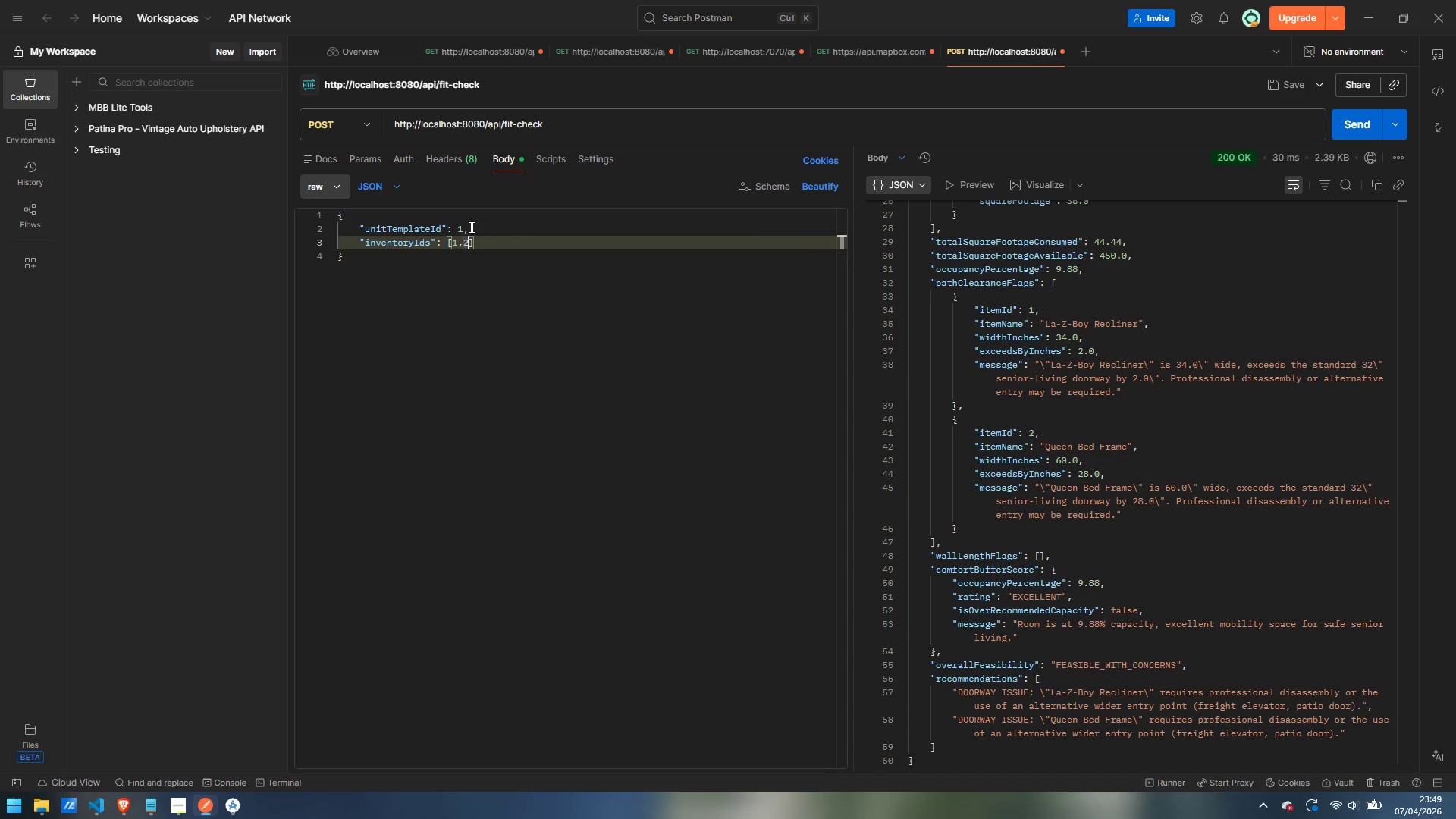 
key(ArrowRight)
 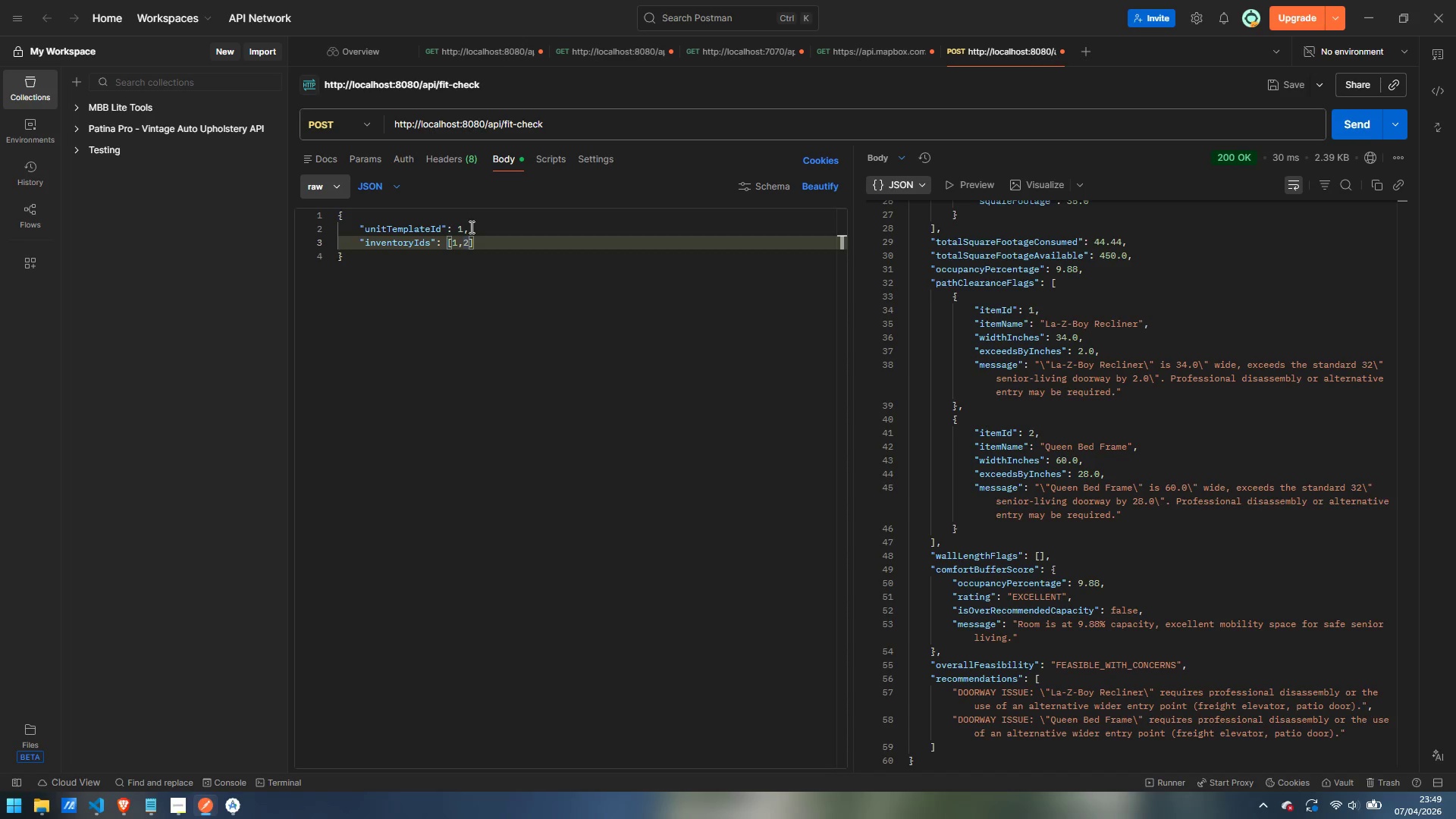 
key(Backspace)
 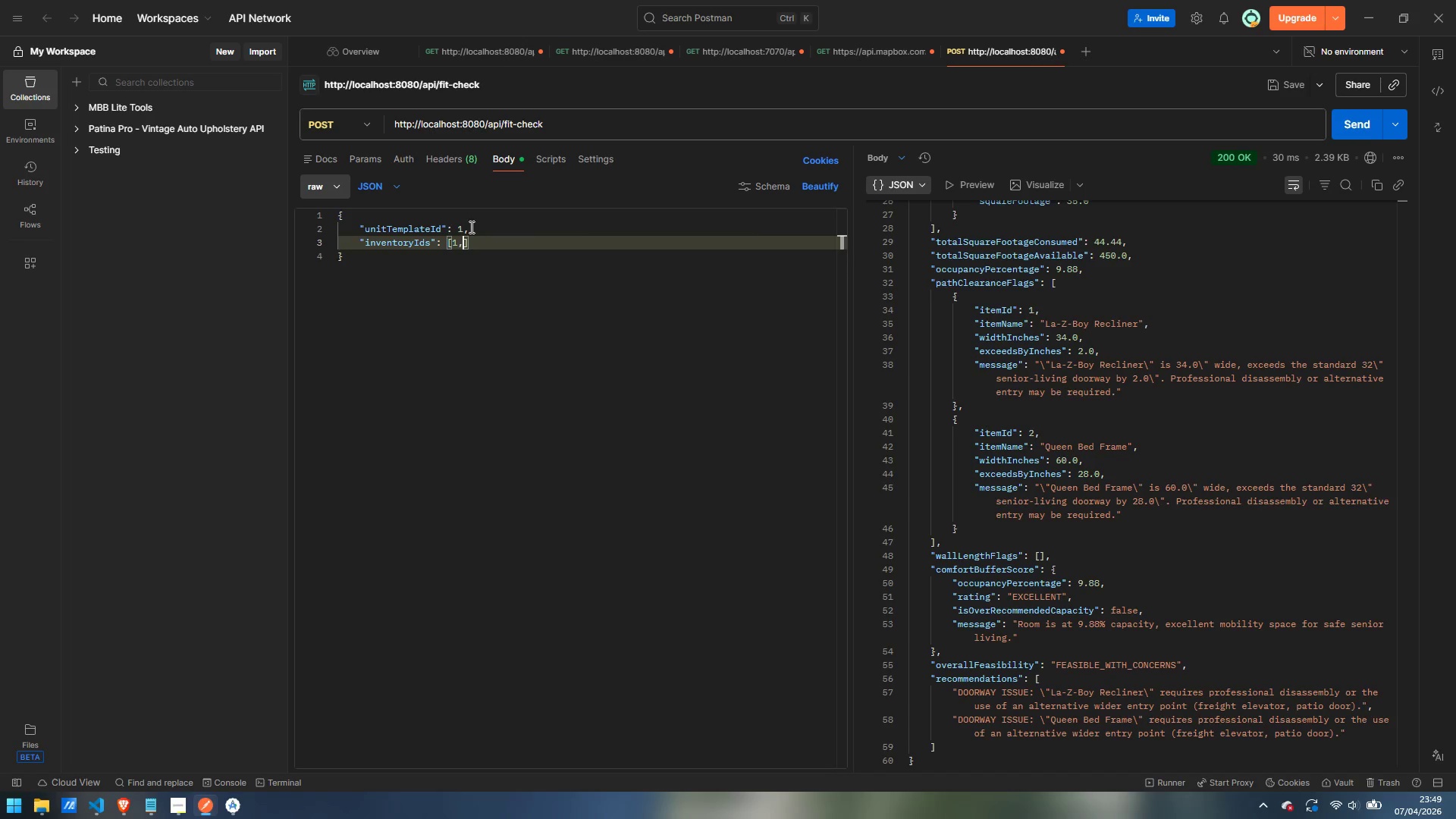 
key(Backspace)
 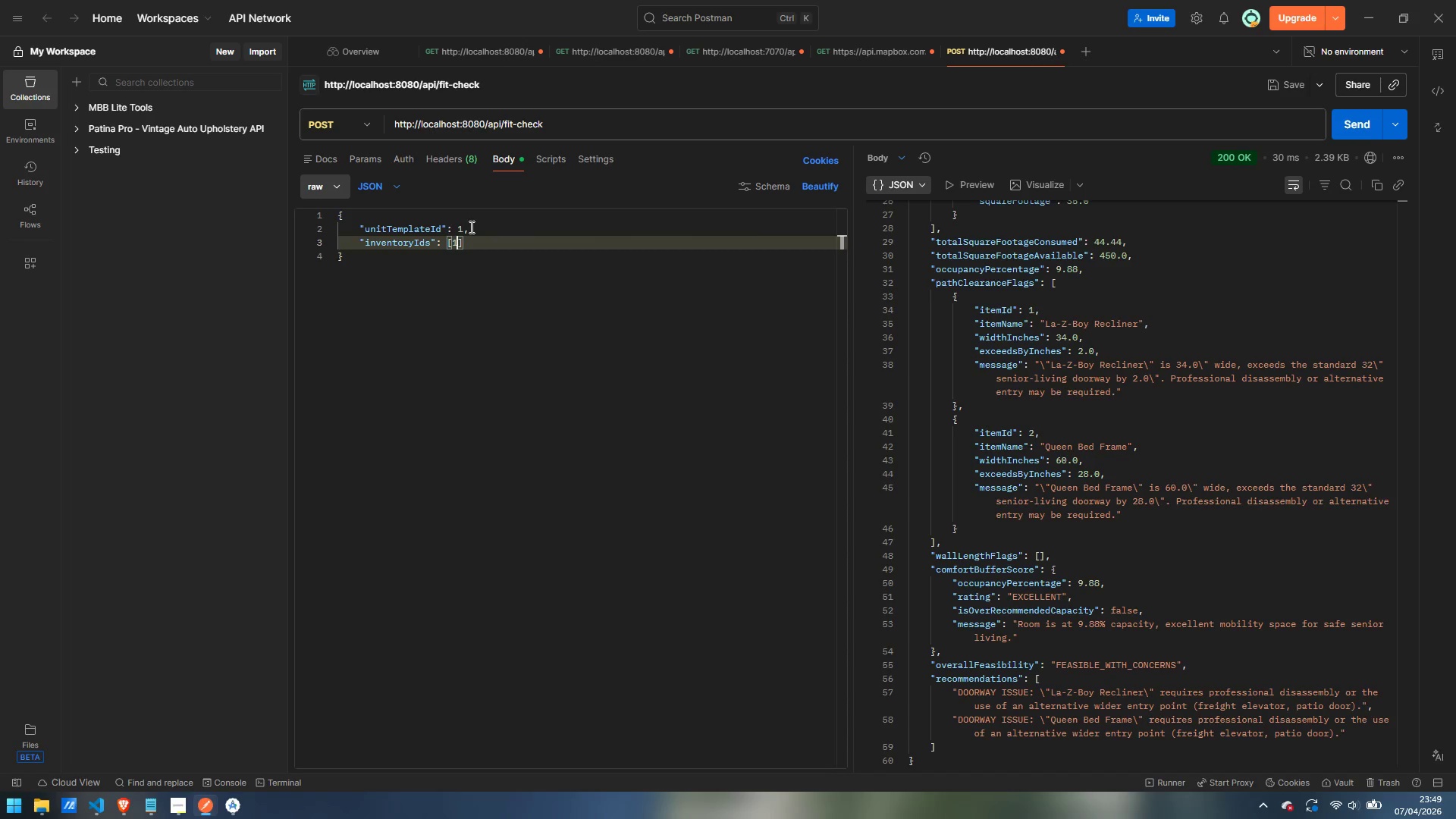 
key(Backspace)
 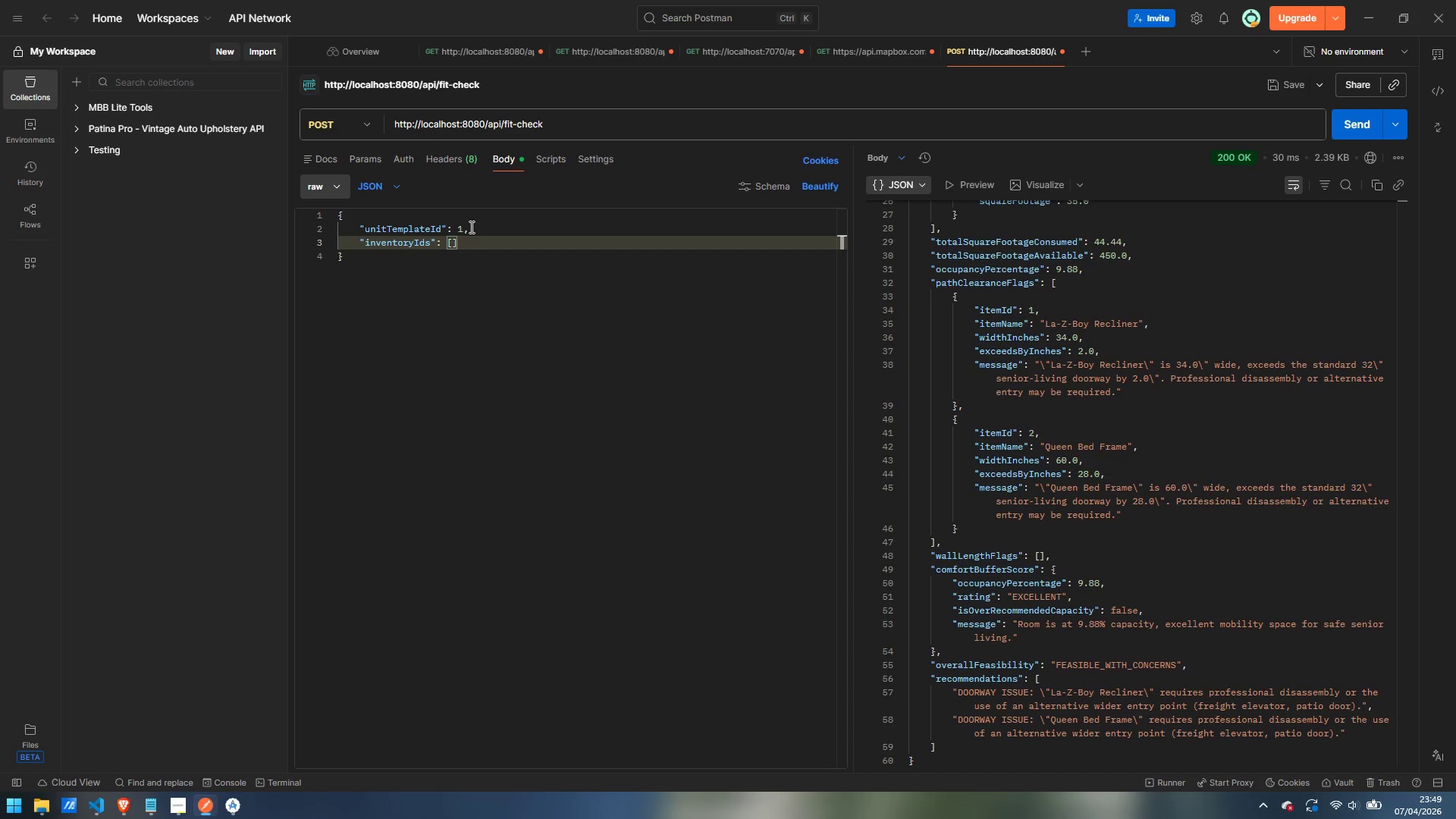 
key(4)
 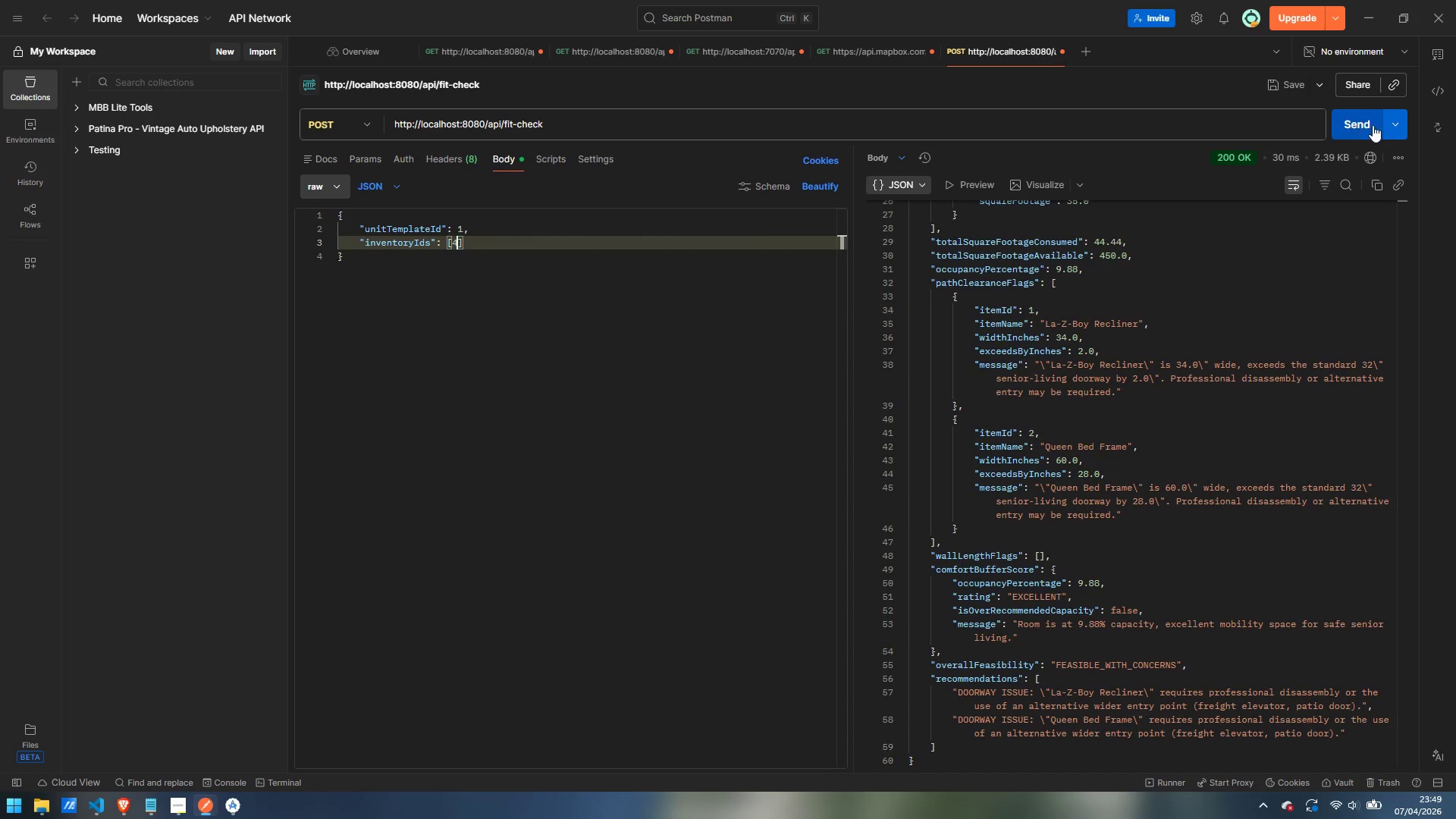 
left_click([1360, 126])
 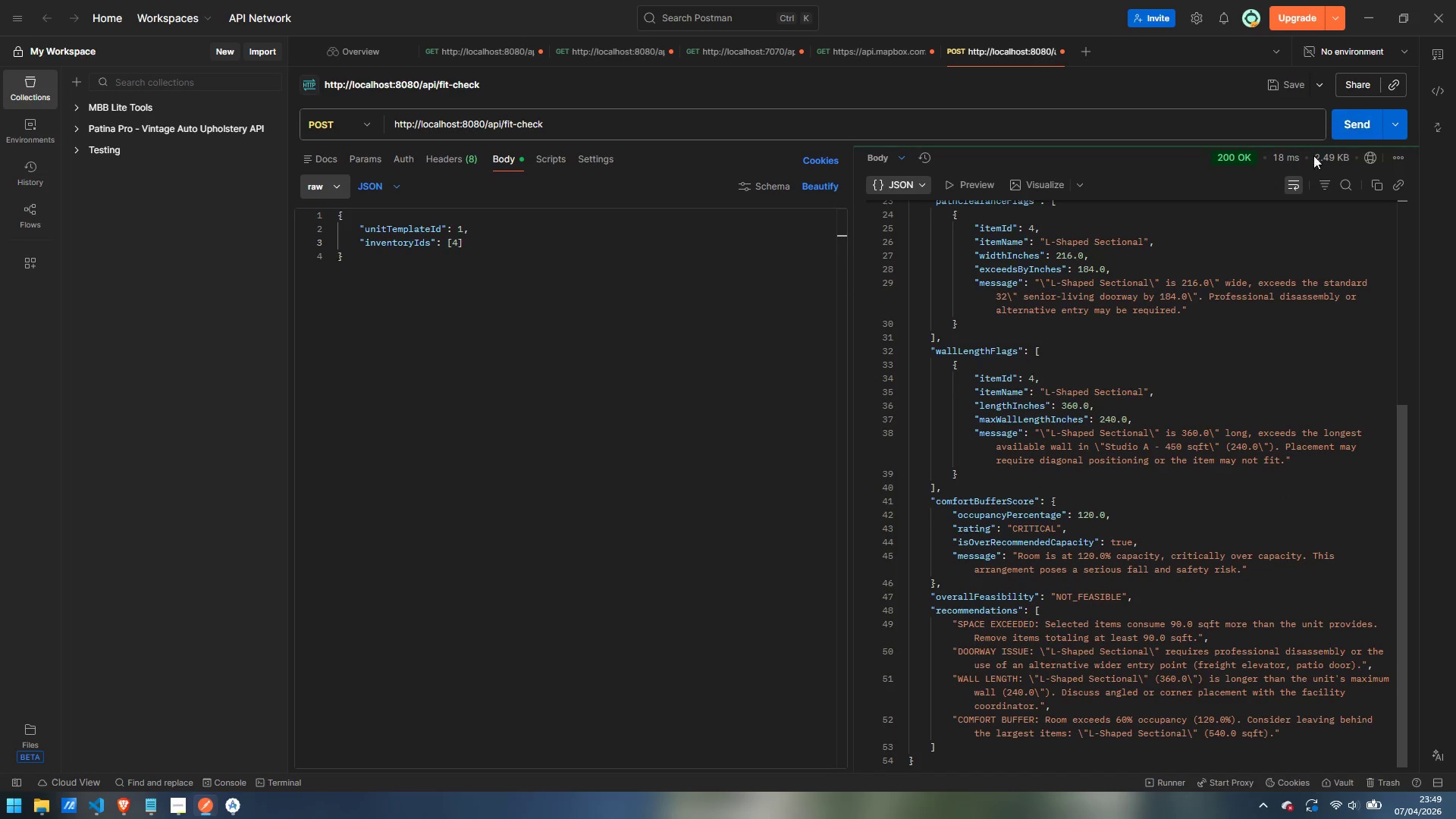 
scroll: coordinate [1210, 433], scroll_direction: up, amount: 14.0
 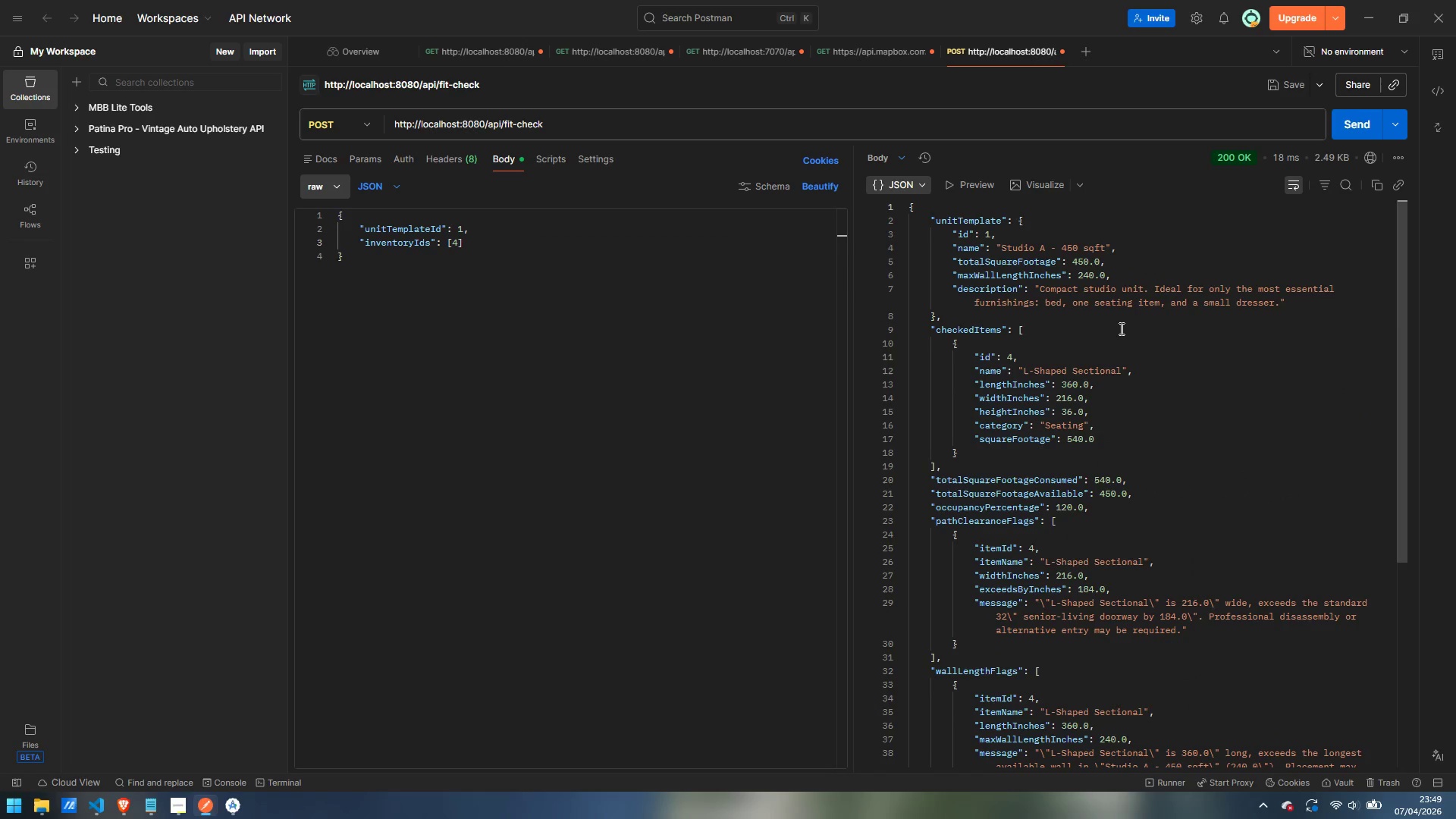 
scroll: coordinate [1120, 328], scroll_direction: down, amount: 1.0
 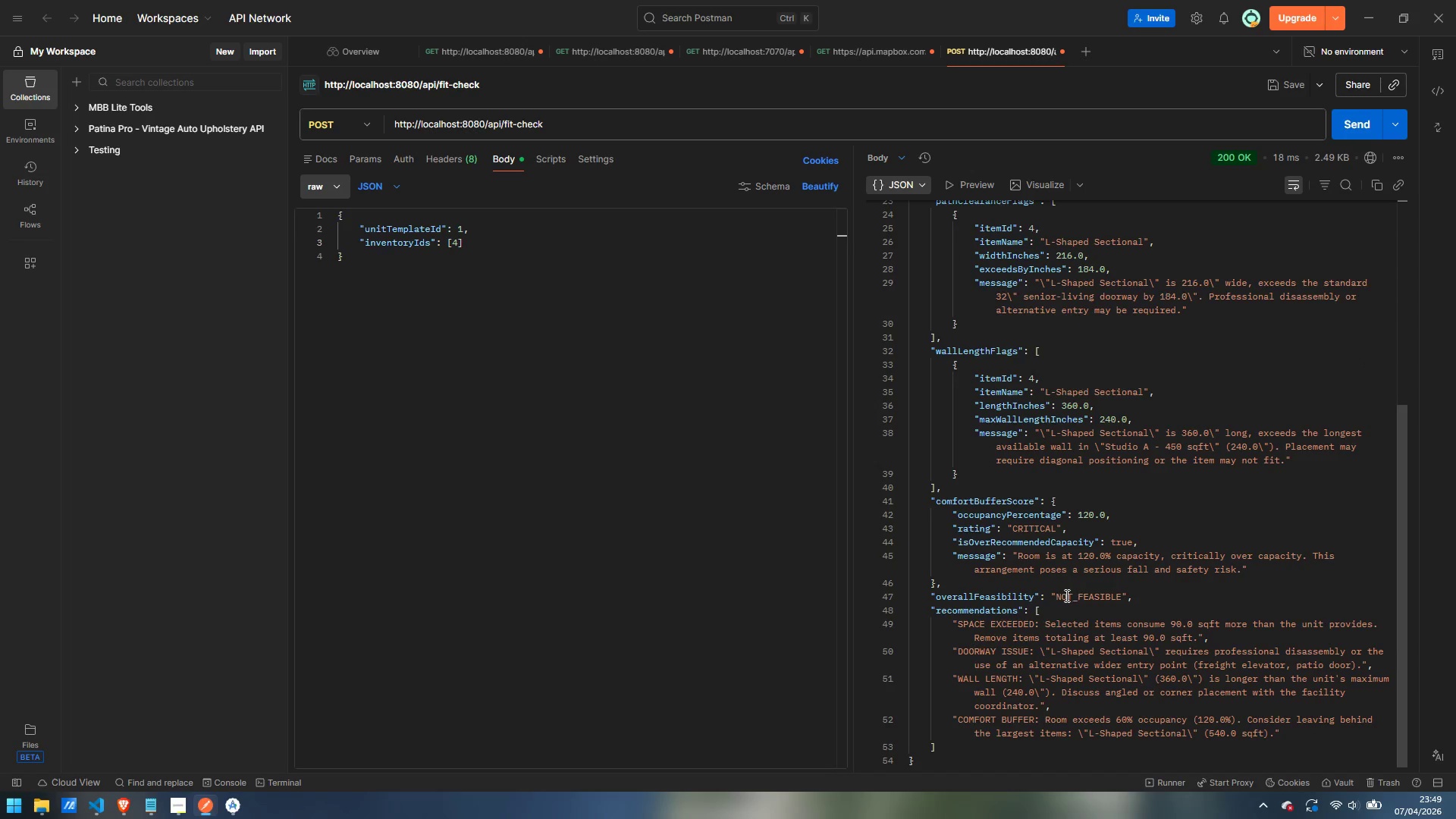 
left_click_drag(start_coordinate=[1056, 593], to_coordinate=[1122, 593])
 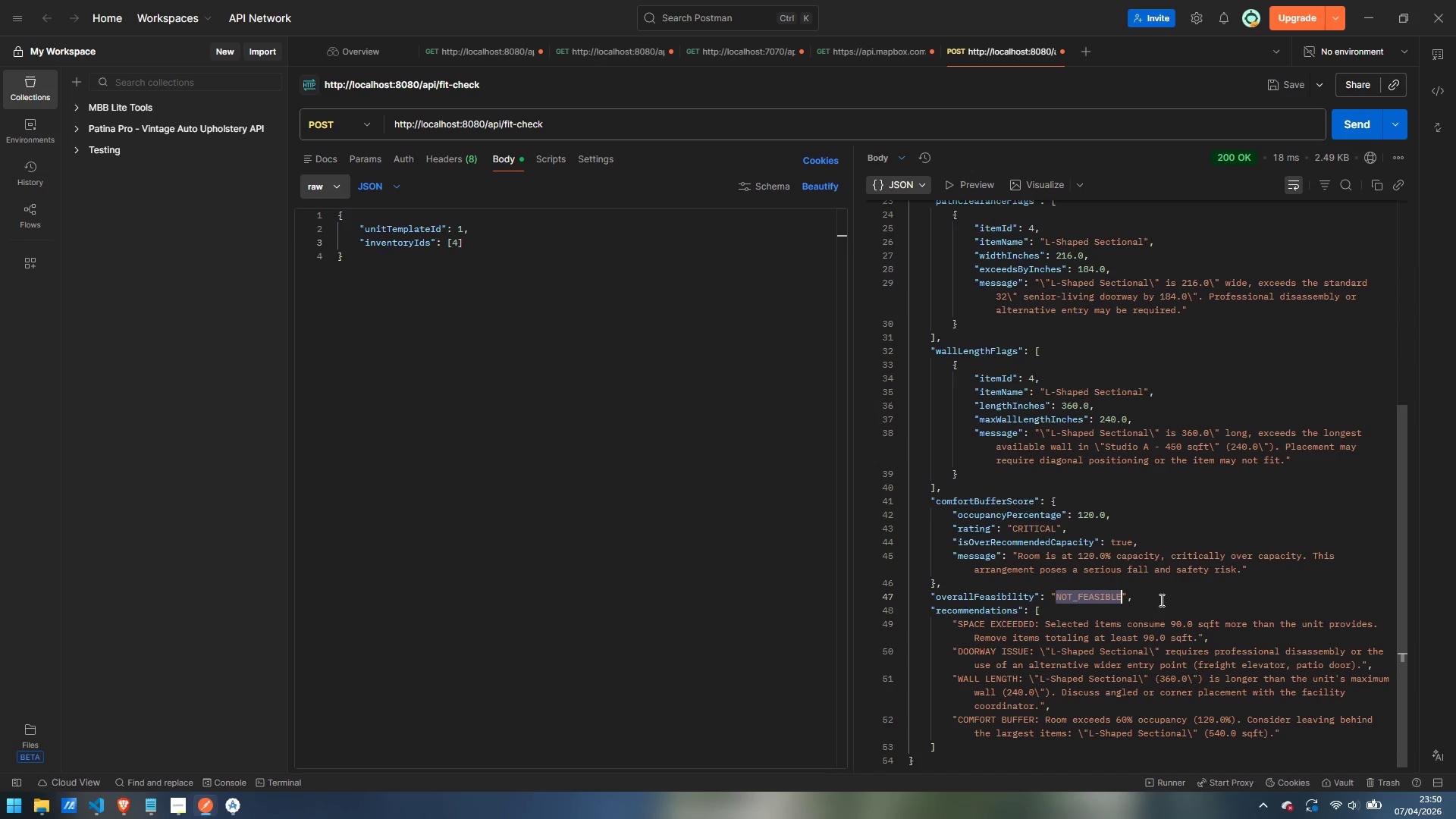 
left_click([1163, 598])
 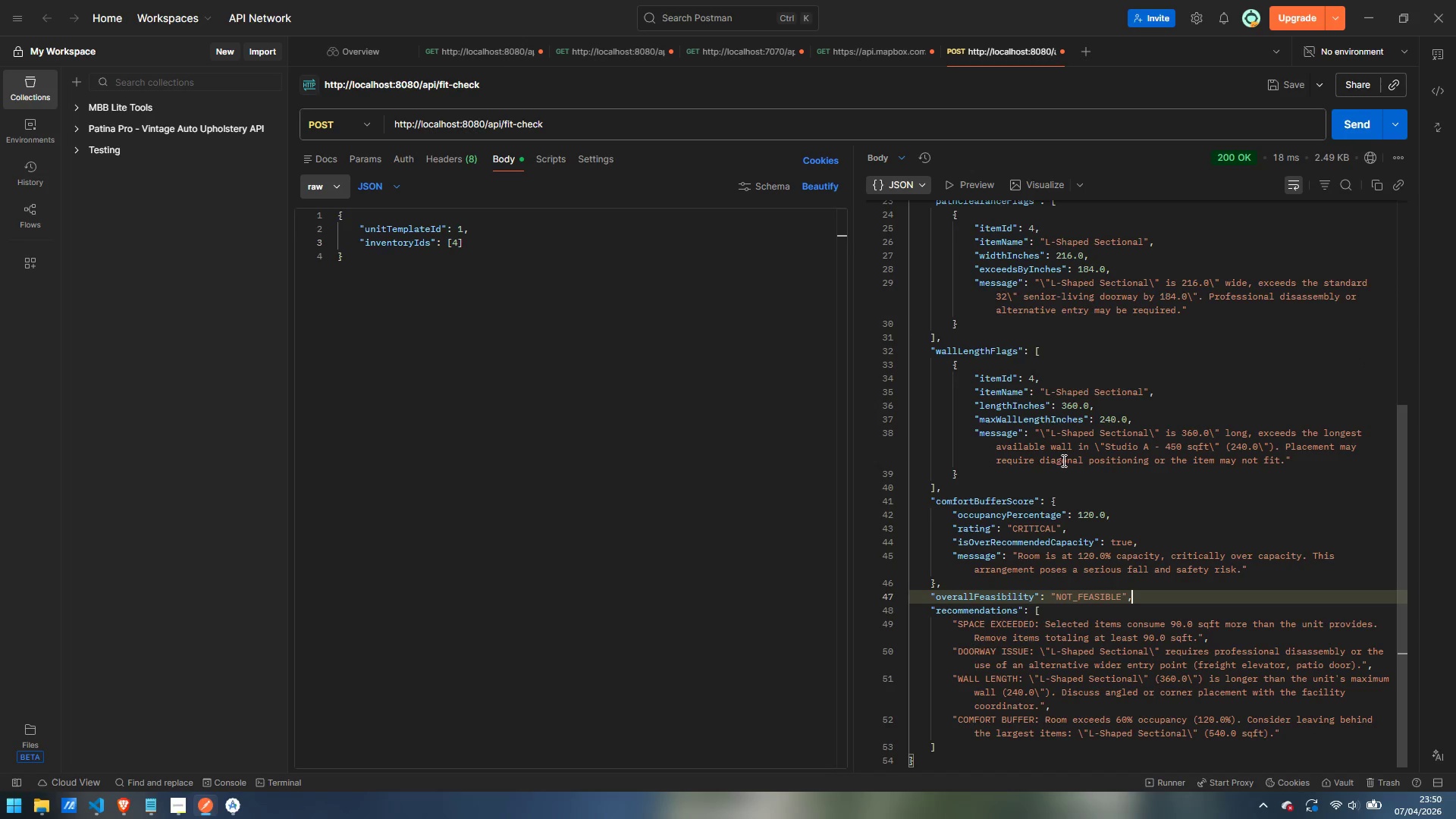 
scroll: coordinate [1038, 468], scroll_direction: up, amount: 14.0
 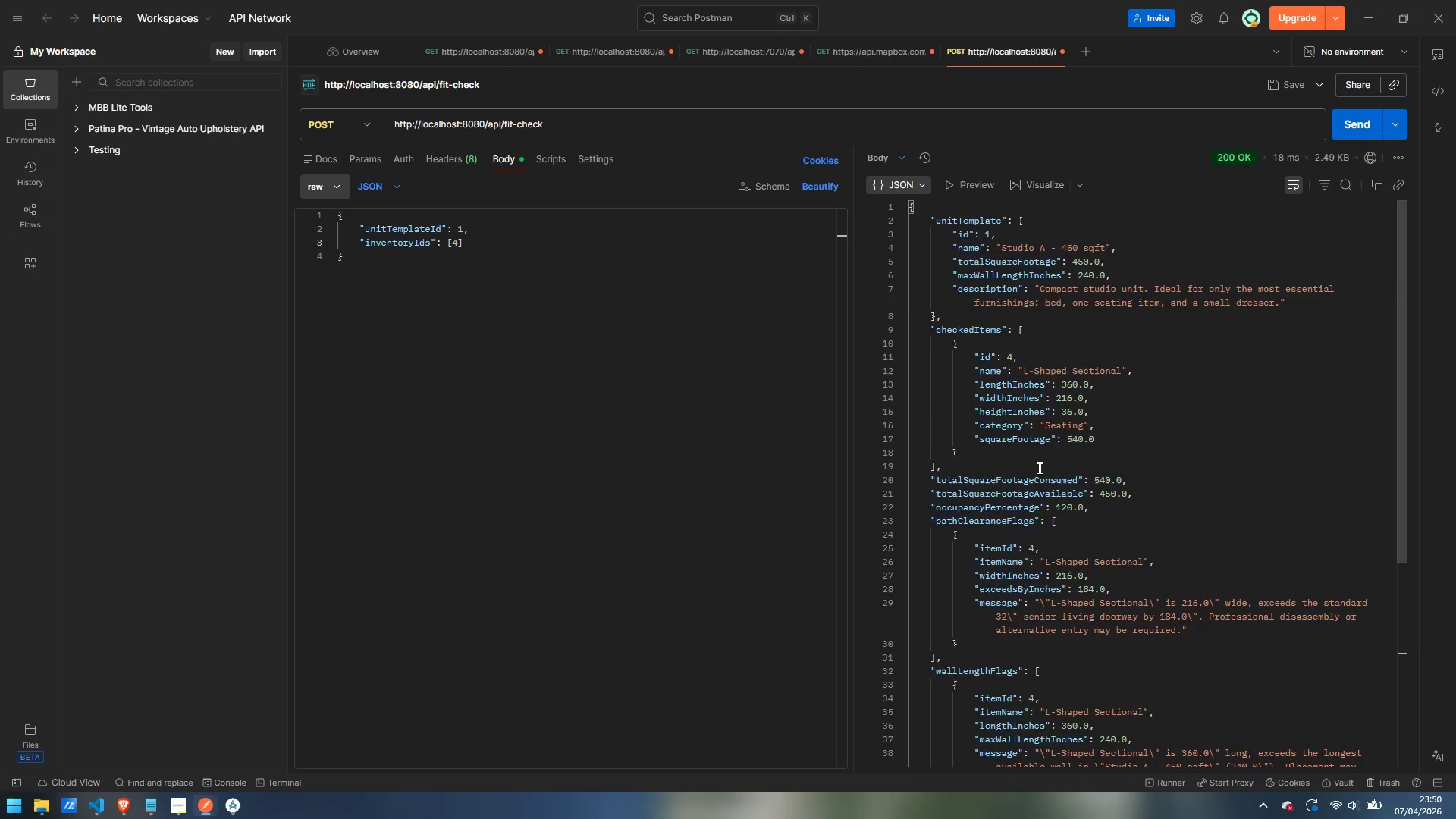 
scroll: coordinate [1038, 468], scroll_direction: down, amount: 8.0
 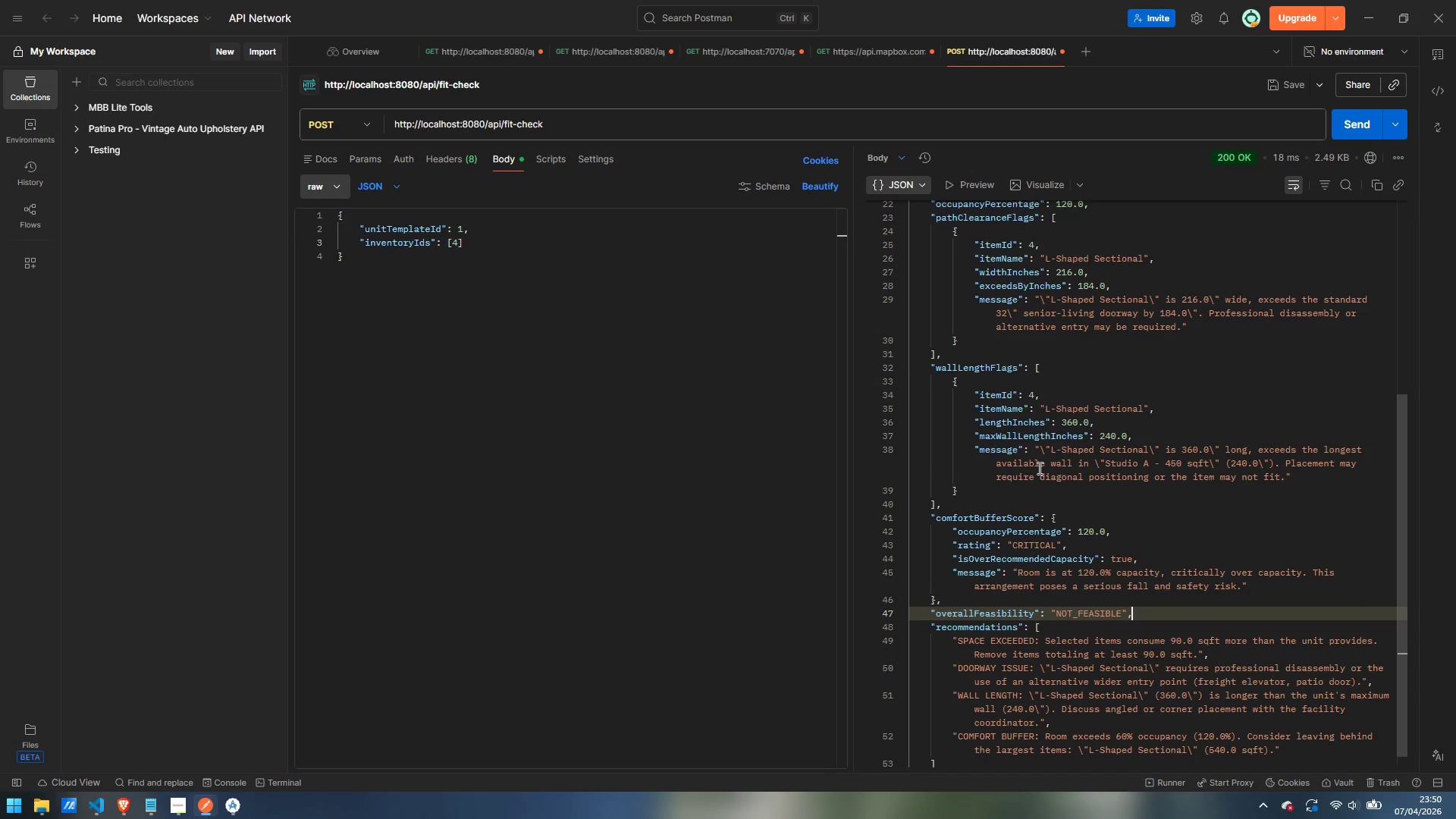 
wait(9.27)
 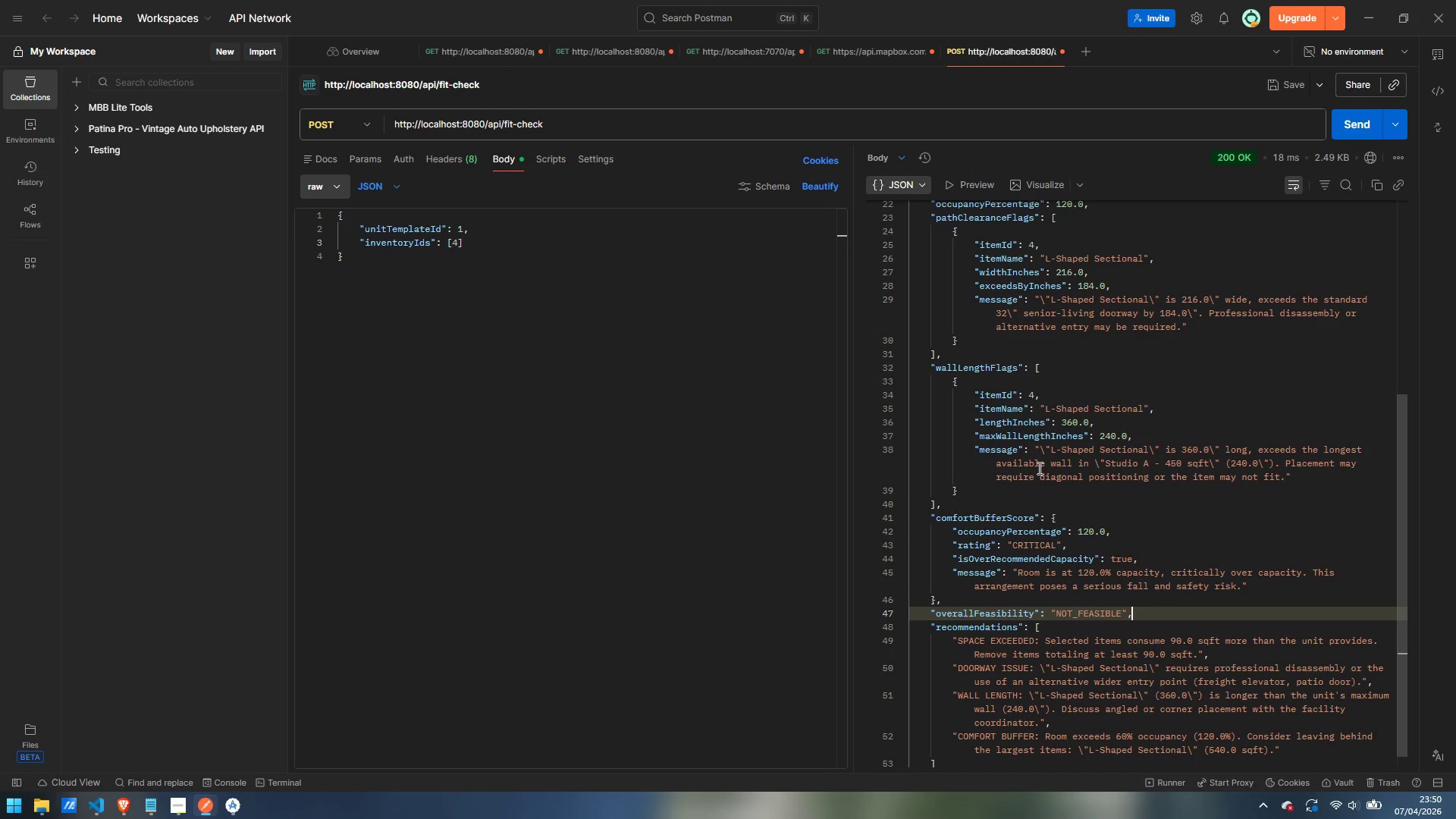 
left_click([457, 245])
 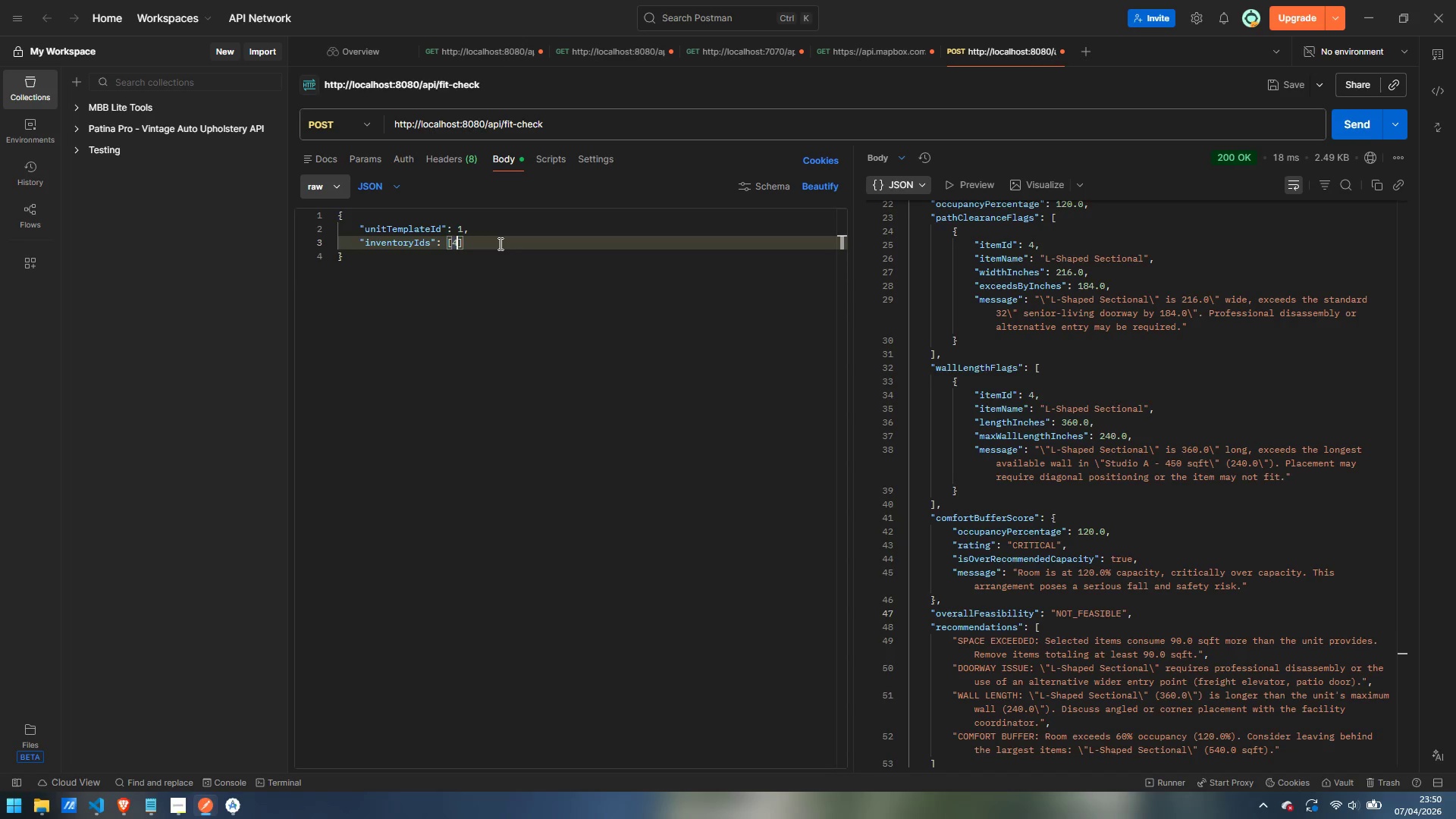 
key(Backspace)
 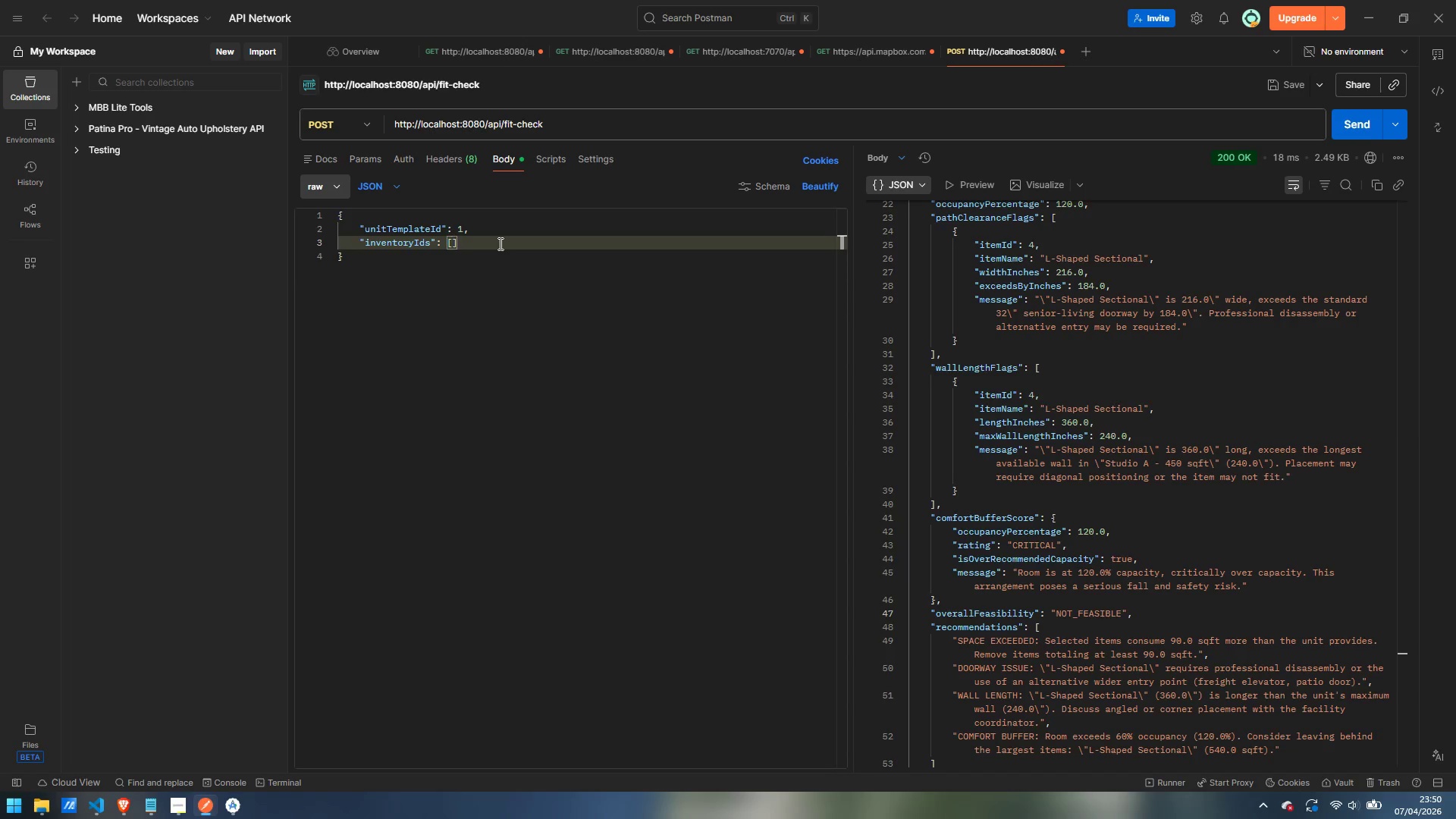 
key(2)
 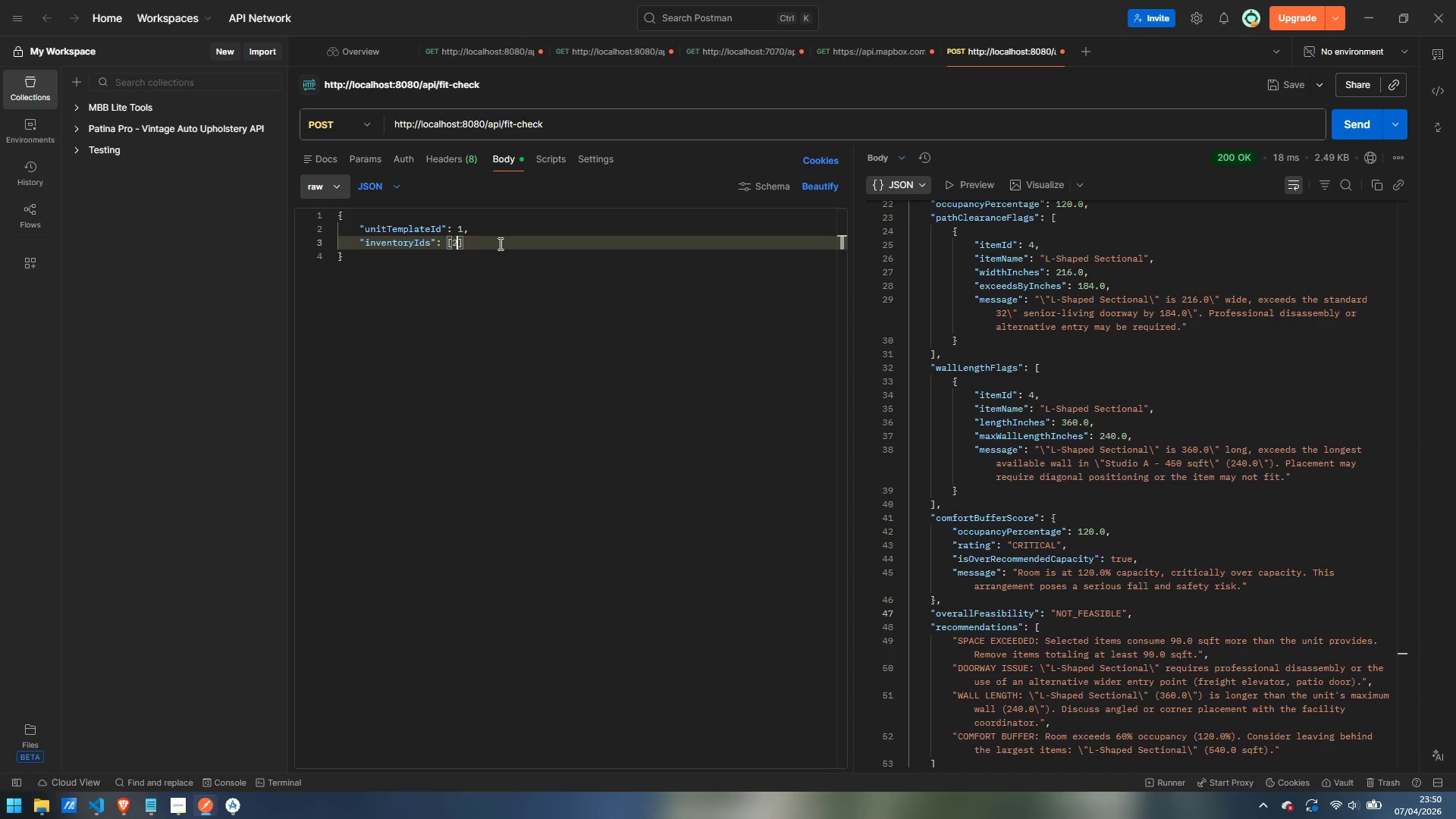 
key(Comma)
 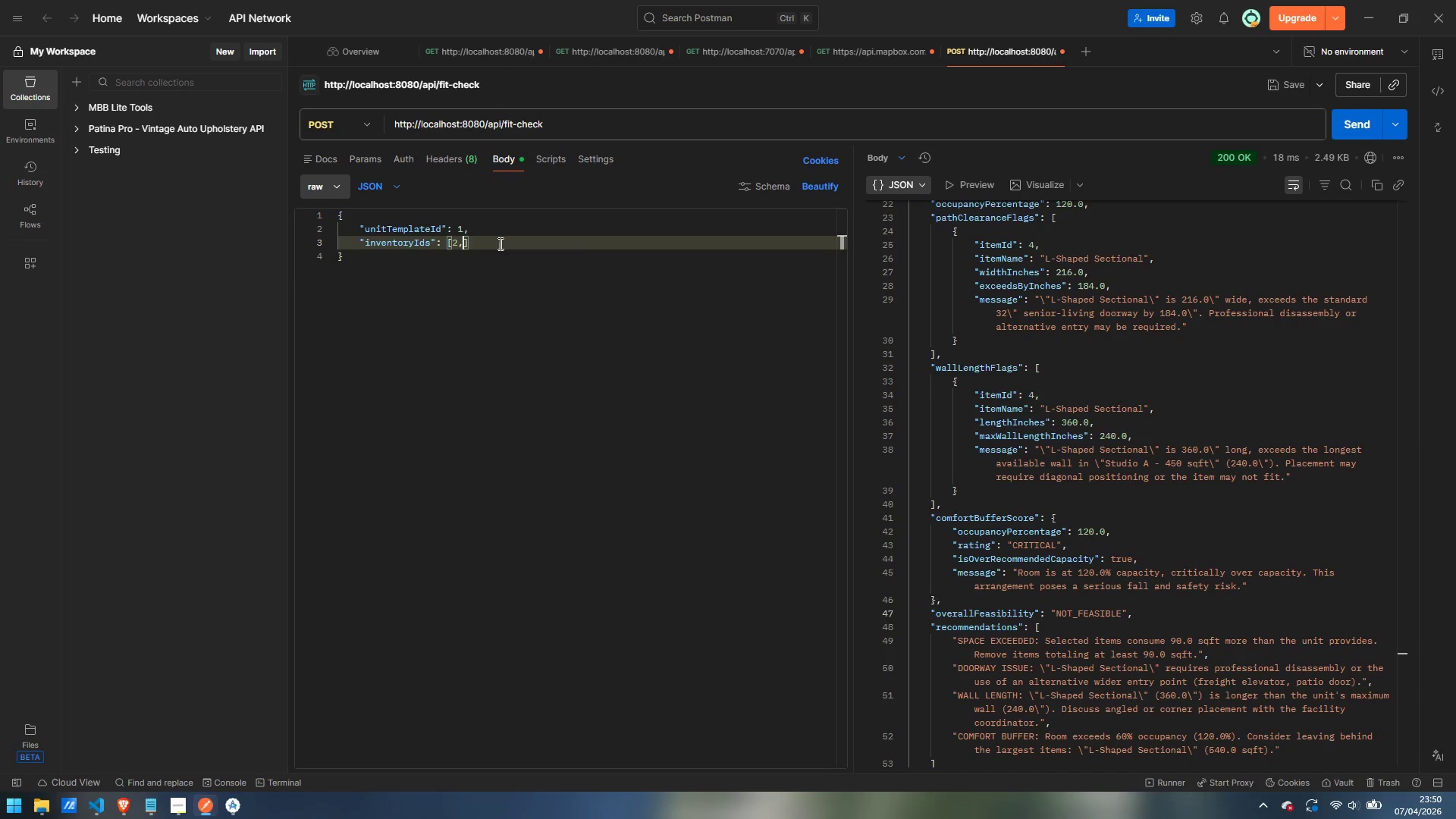 
key(3)
 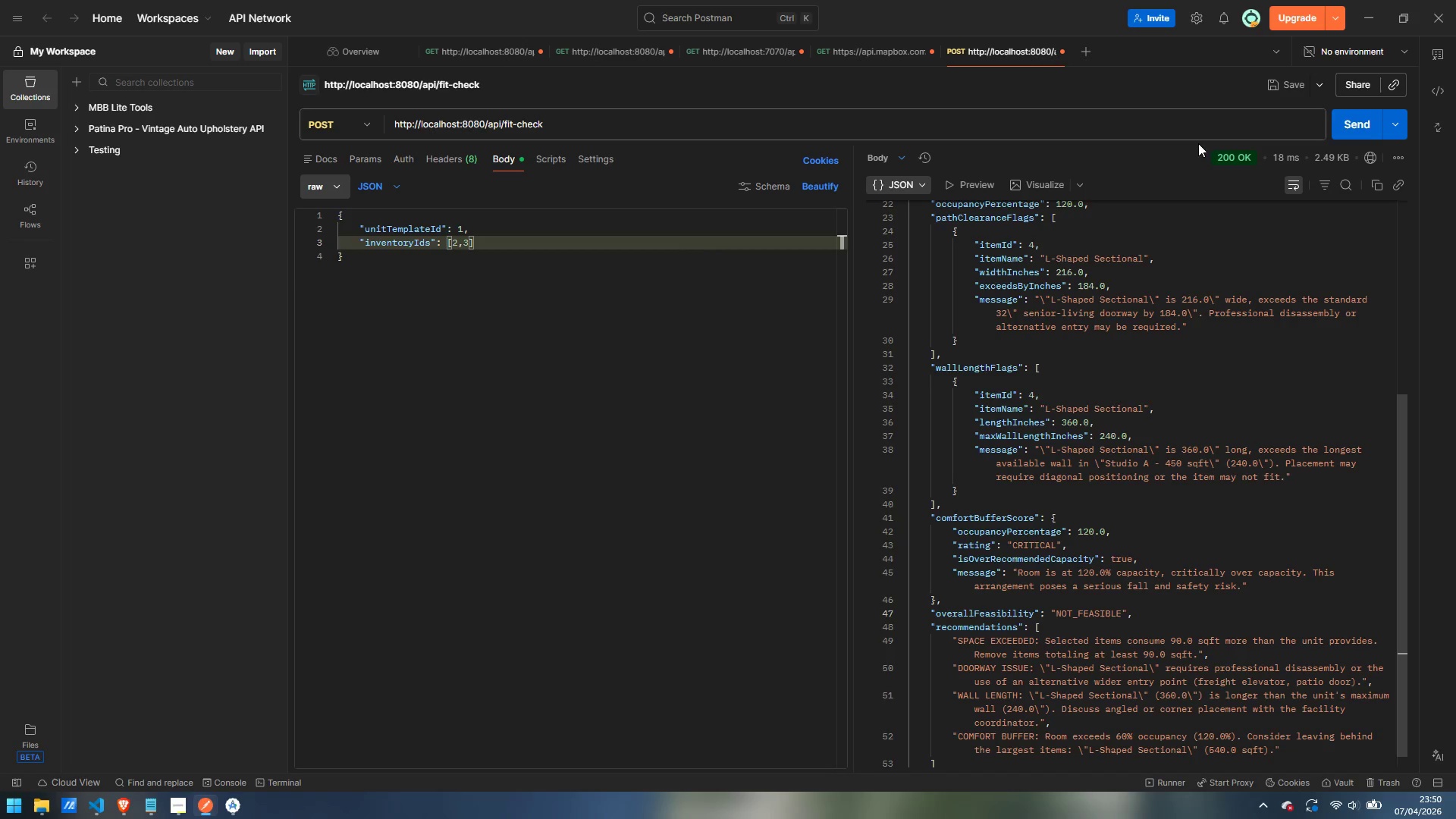 
left_click([1357, 117])
 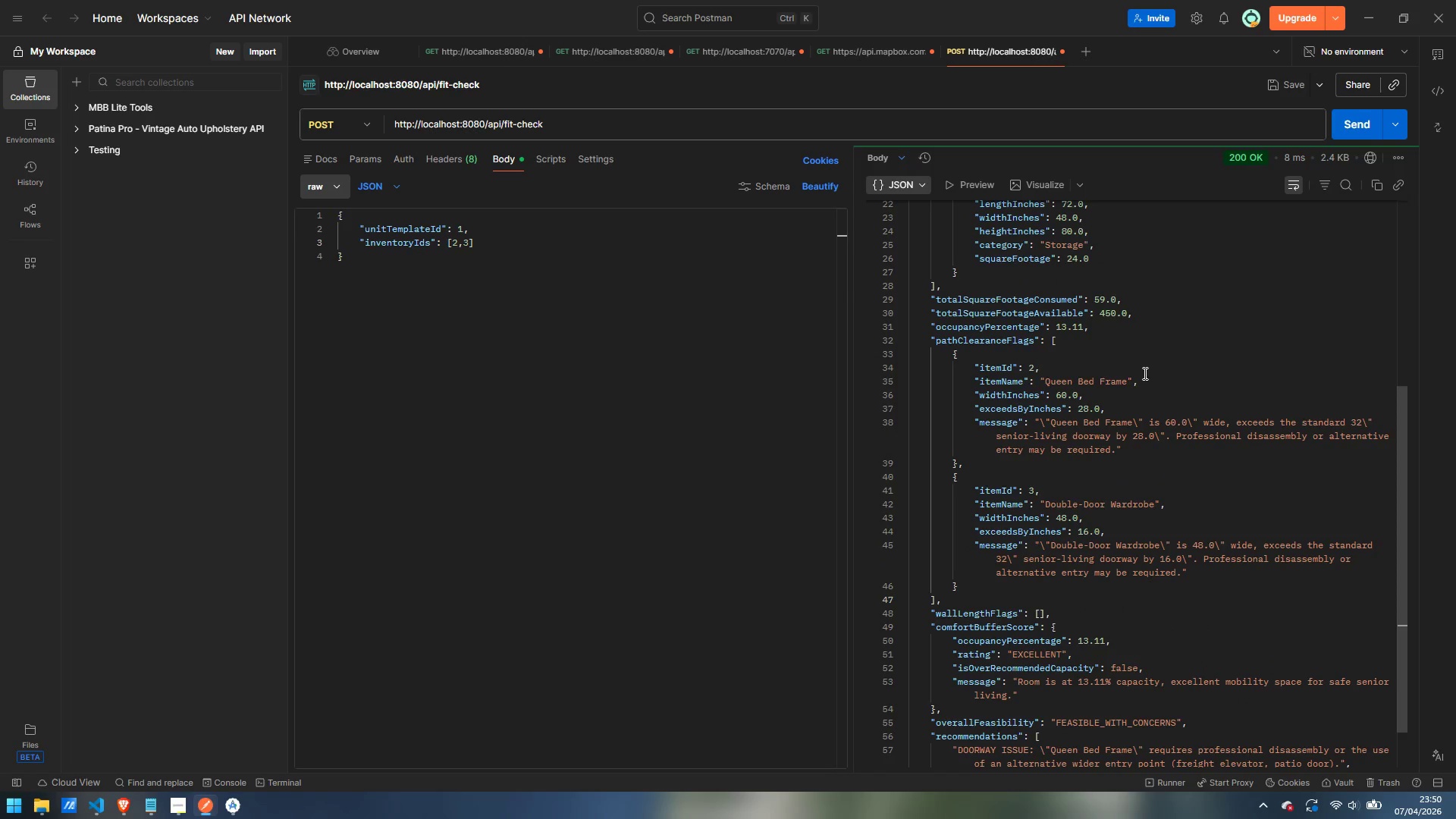 
scroll: coordinate [1147, 427], scroll_direction: down, amount: 4.0
 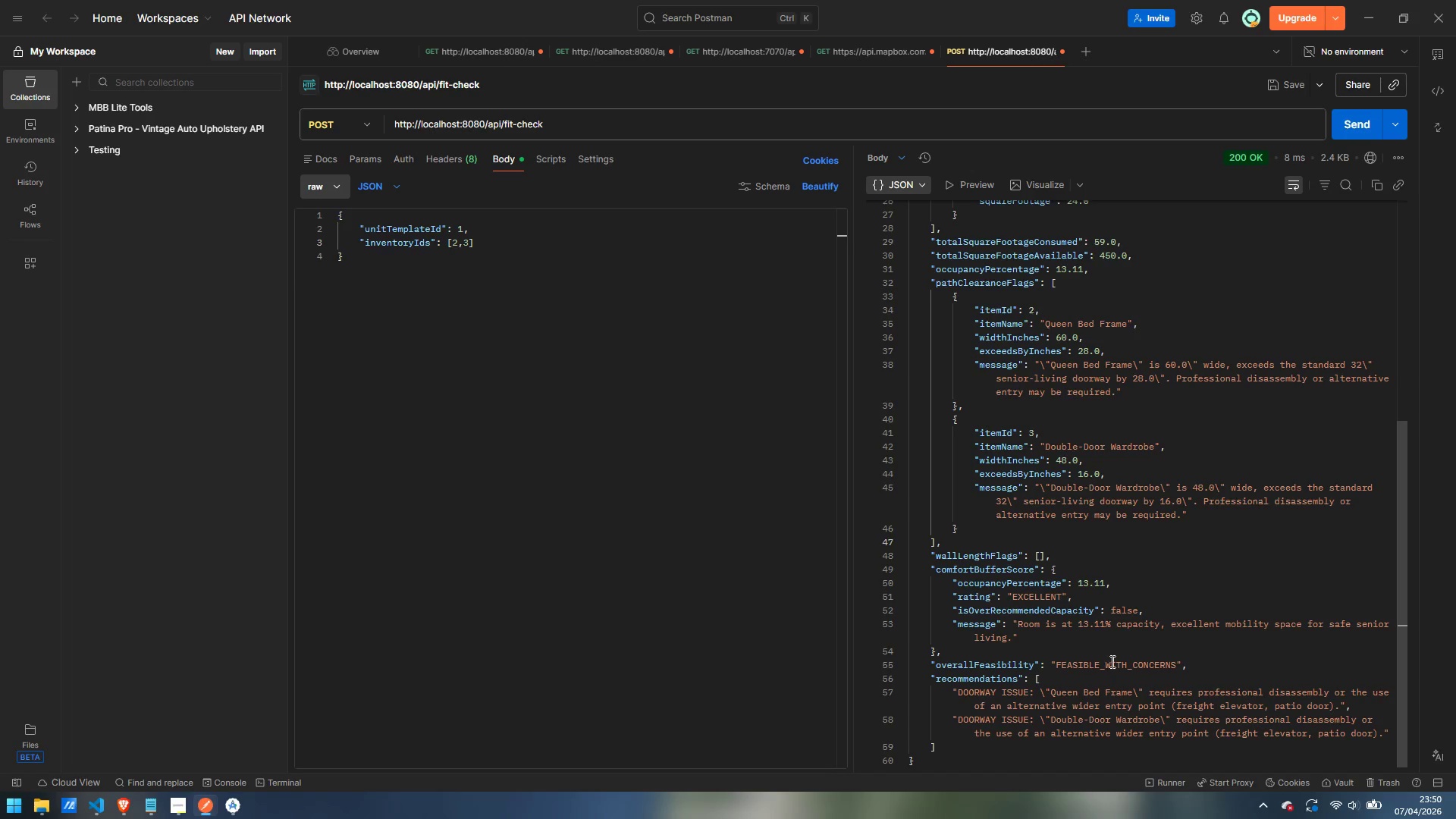 
scroll: coordinate [1125, 487], scroll_direction: up, amount: 11.0
 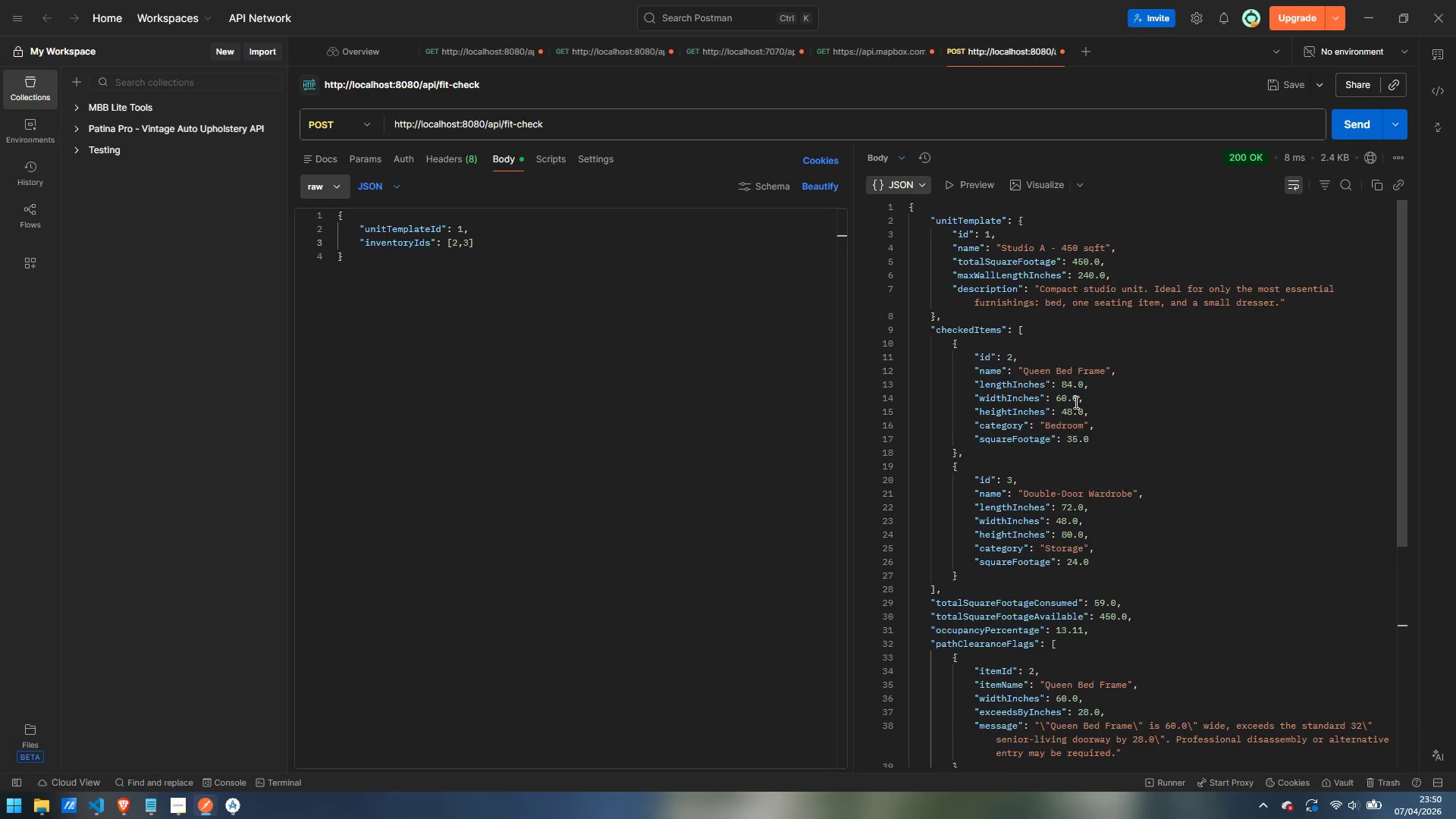 
scroll: coordinate [1076, 411], scroll_direction: down, amount: 14.0
 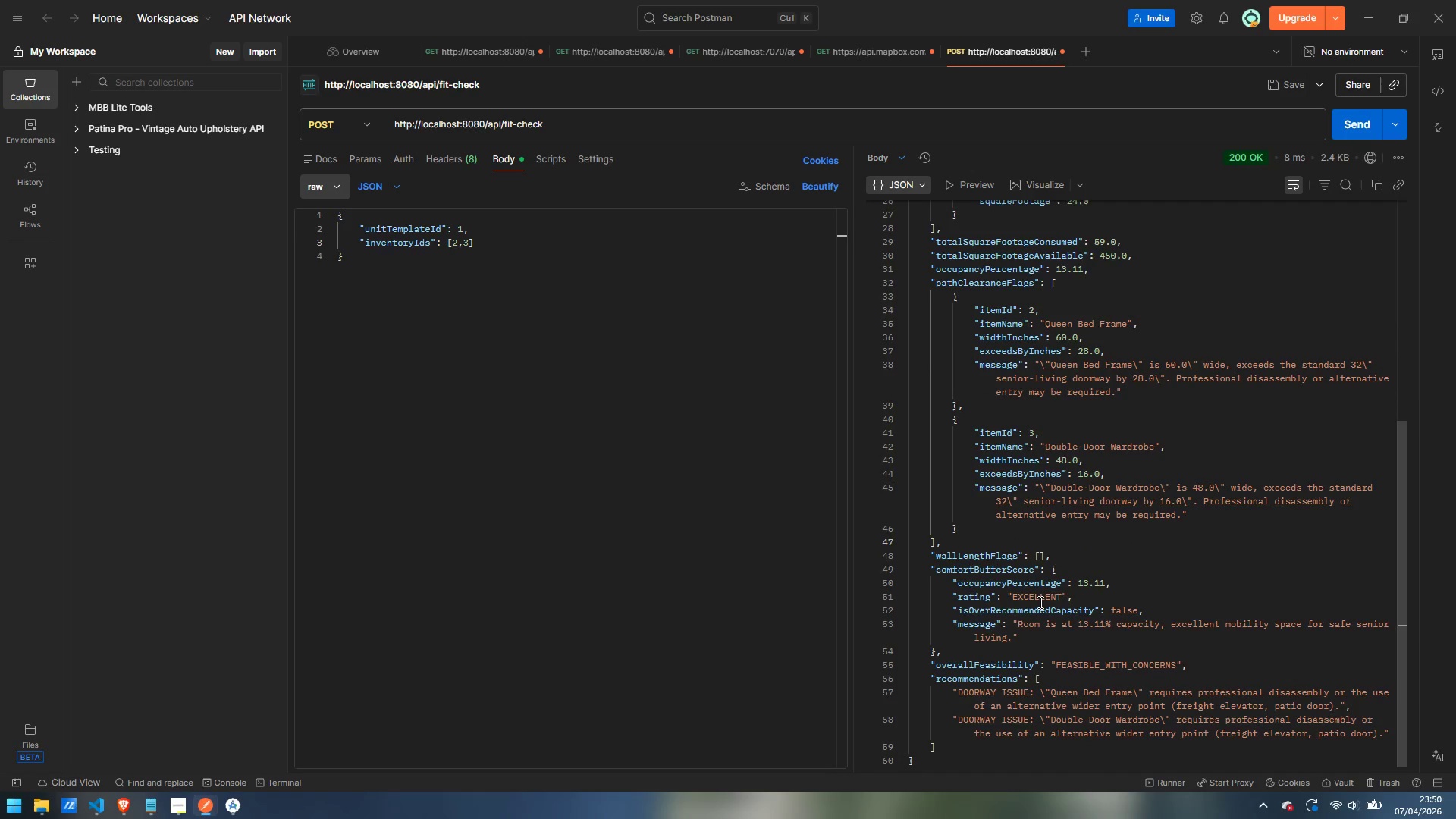 
scroll: coordinate [1041, 639], scroll_direction: up, amount: 12.0
 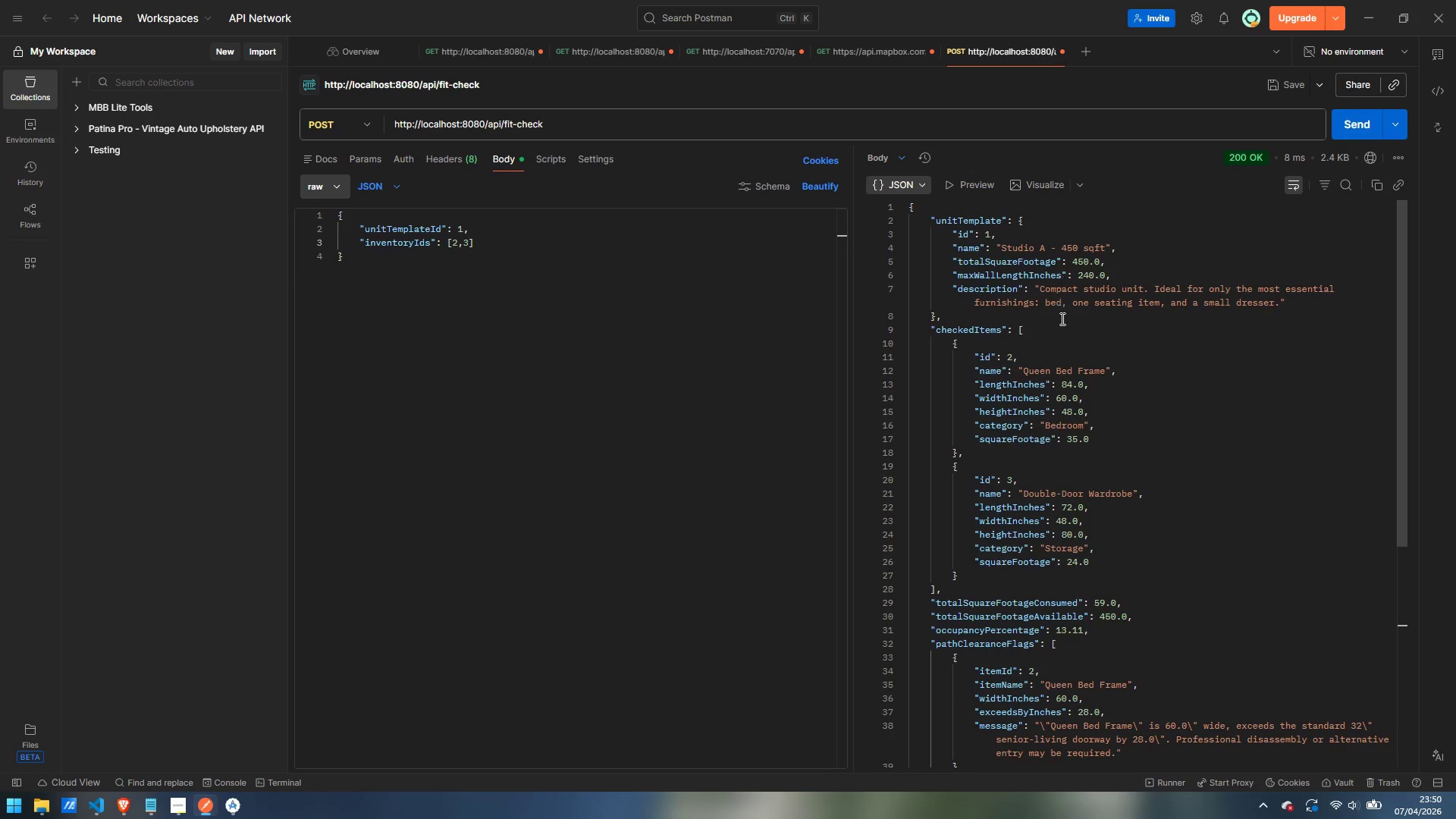 
scroll: coordinate [1057, 372], scroll_direction: down, amount: 5.0
 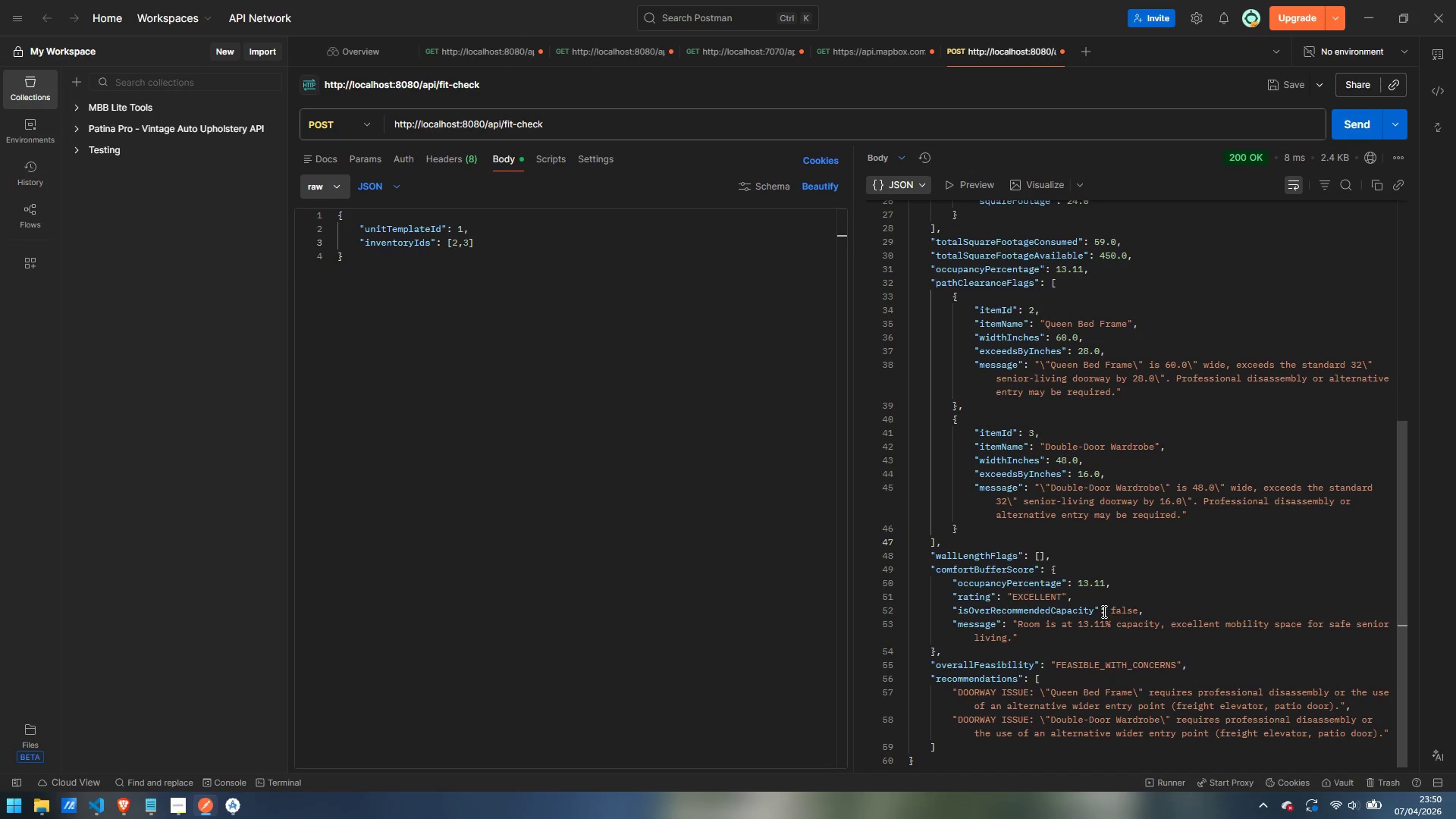 
wait(16.27)
 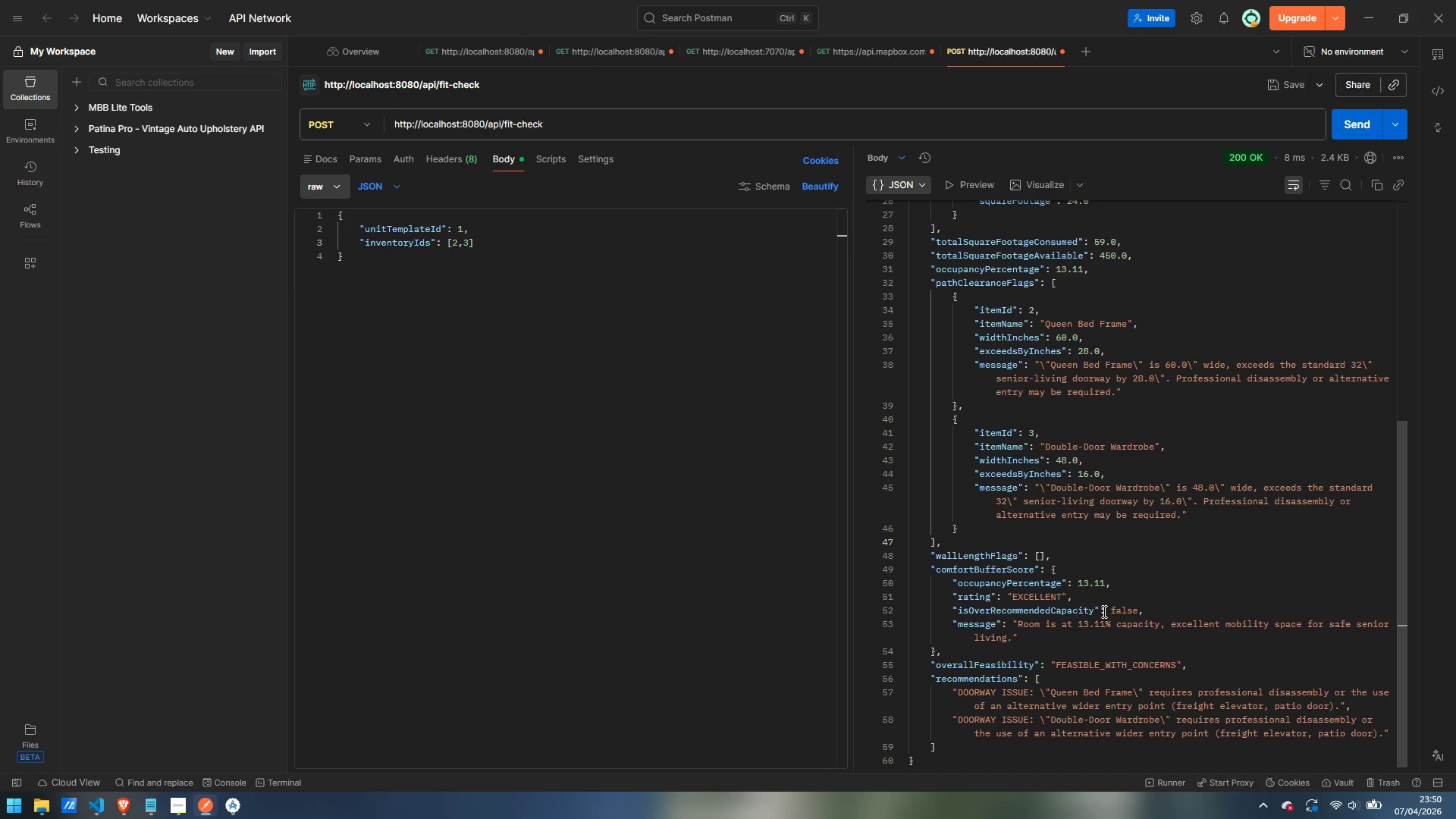 
left_click([240, 806])
 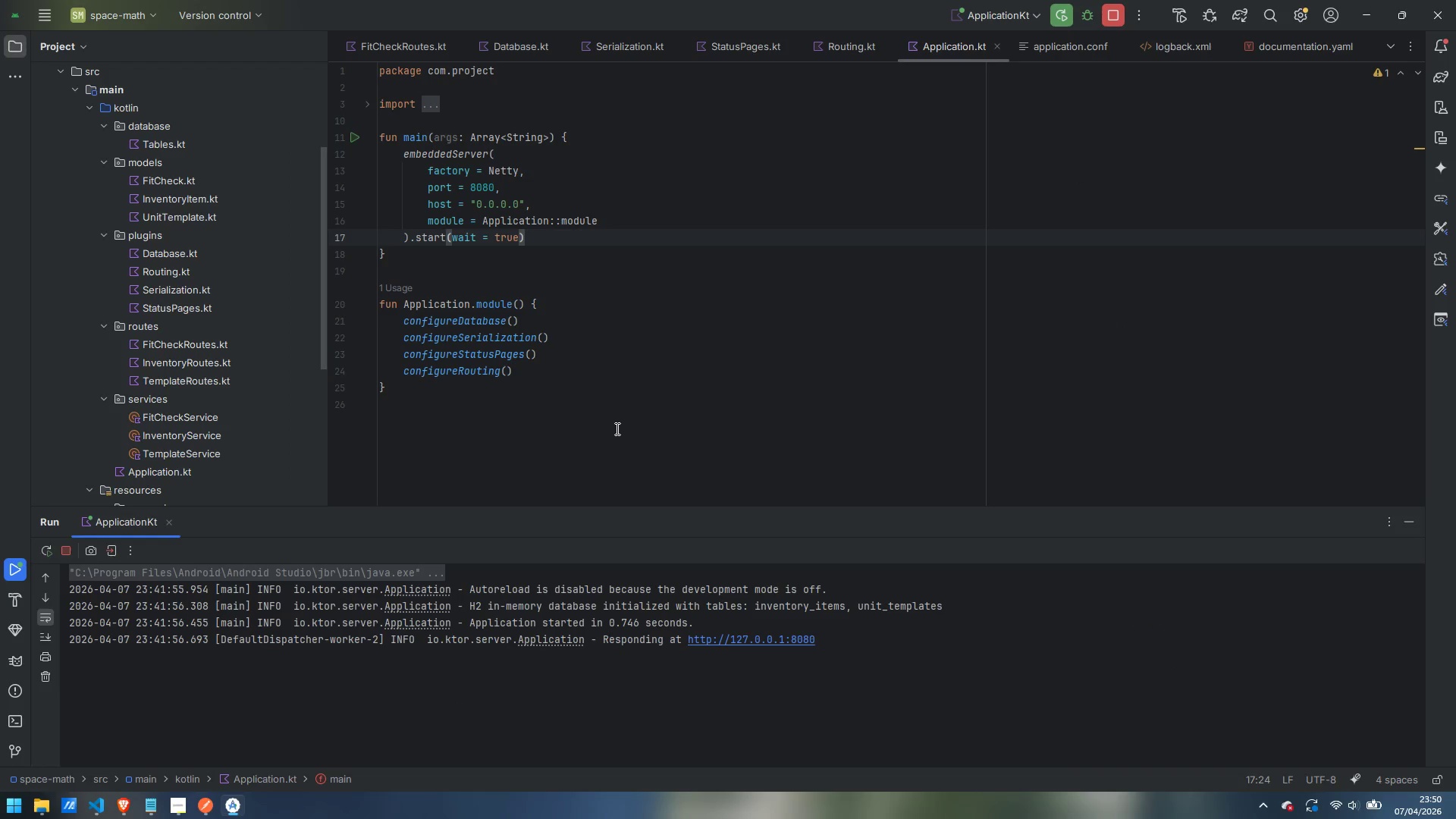 
left_click([616, 428])
 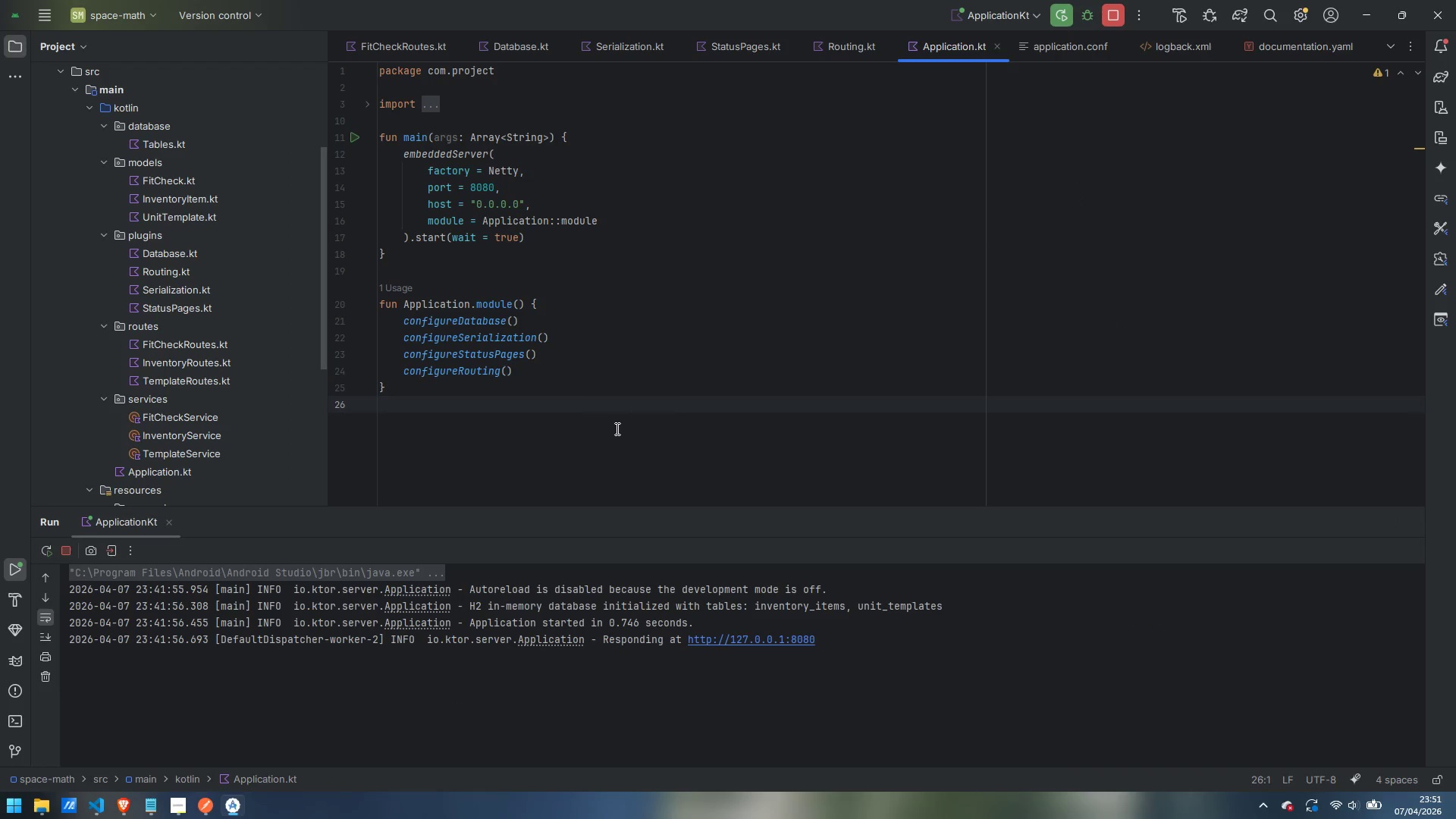 
key(Control+Shift+F)
 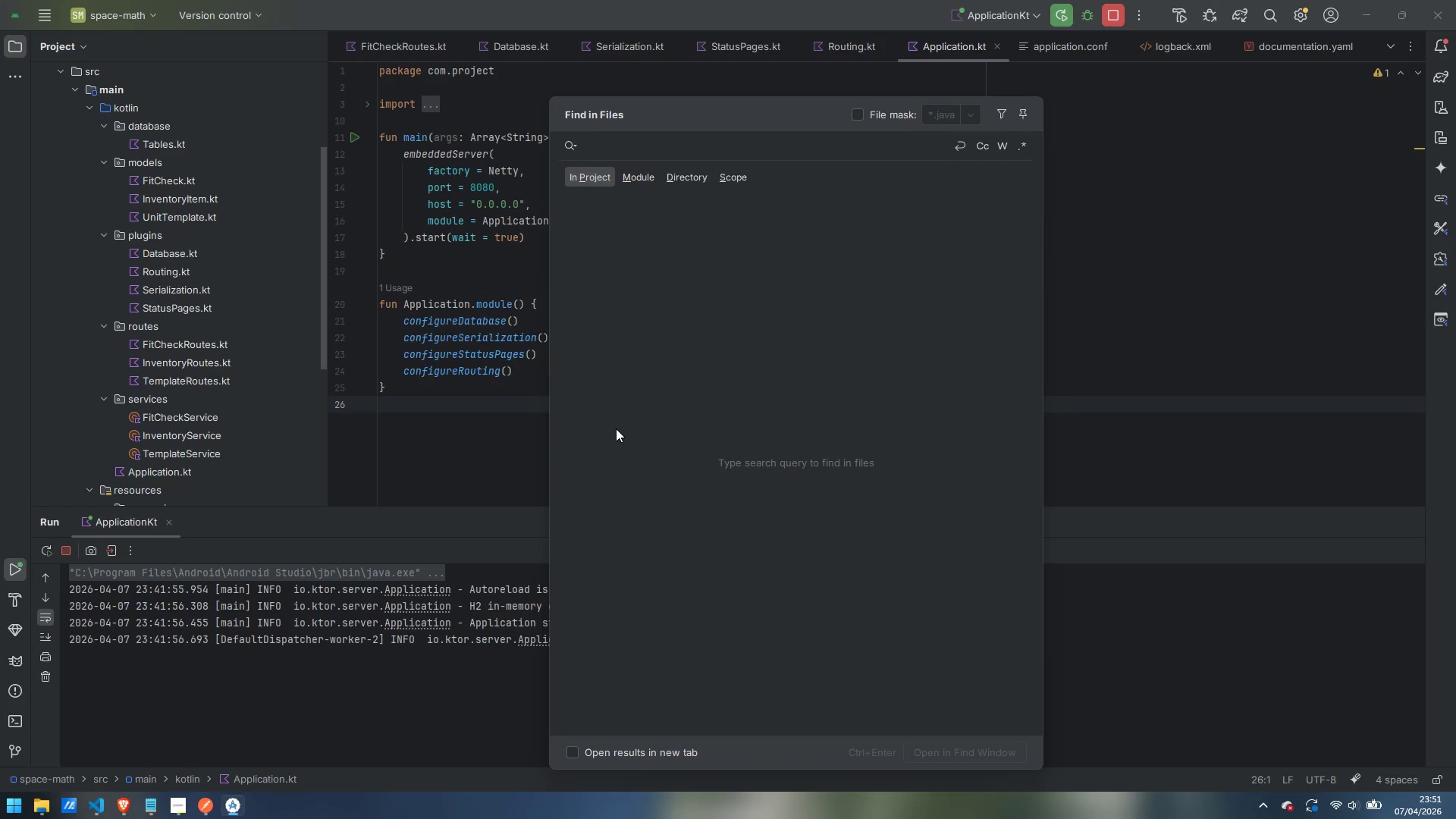 
type(FEASIBLE)
 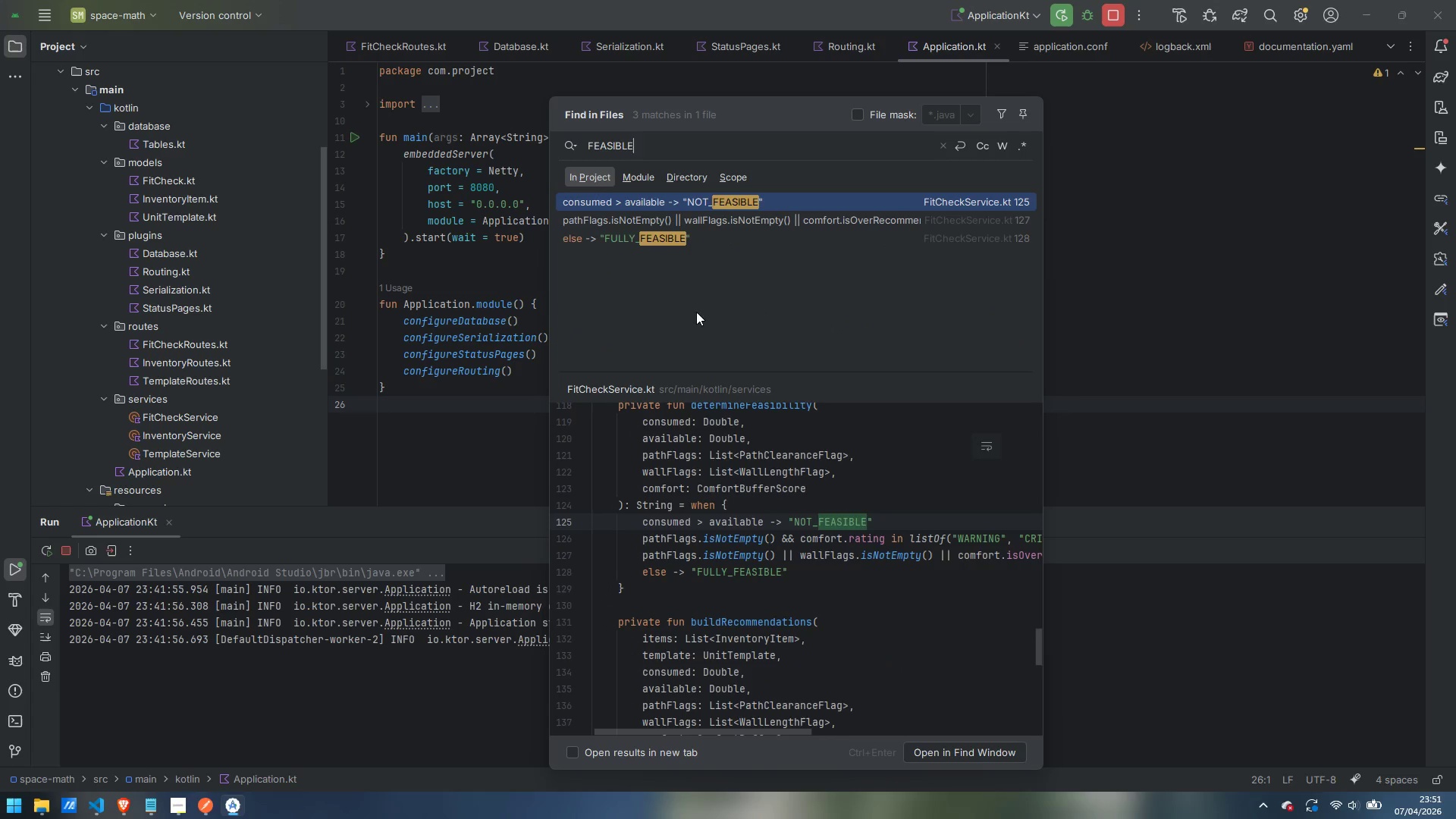 
left_click([675, 237])
 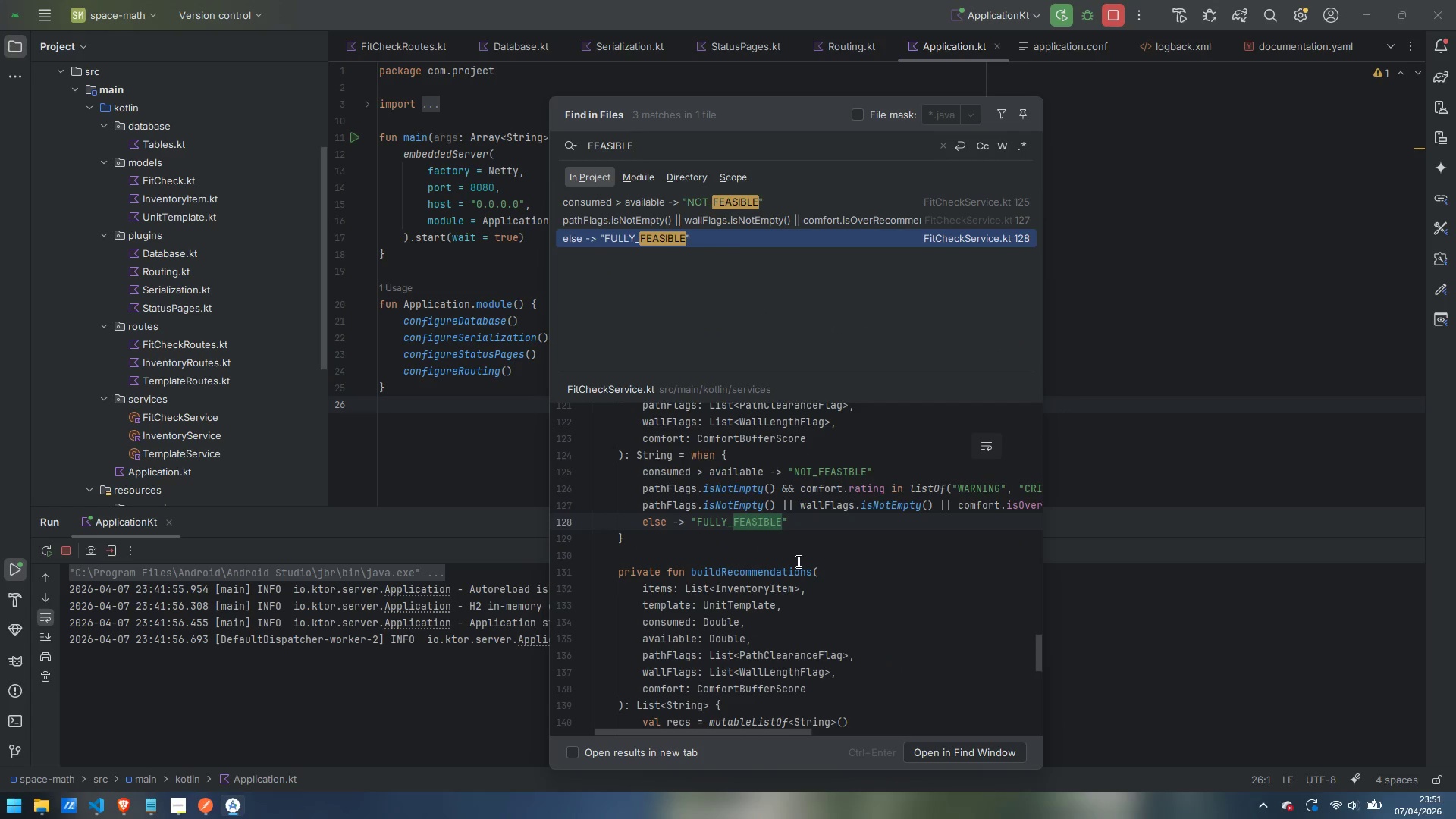 
hold_key(key=ShiftLeft, duration=1.5)
 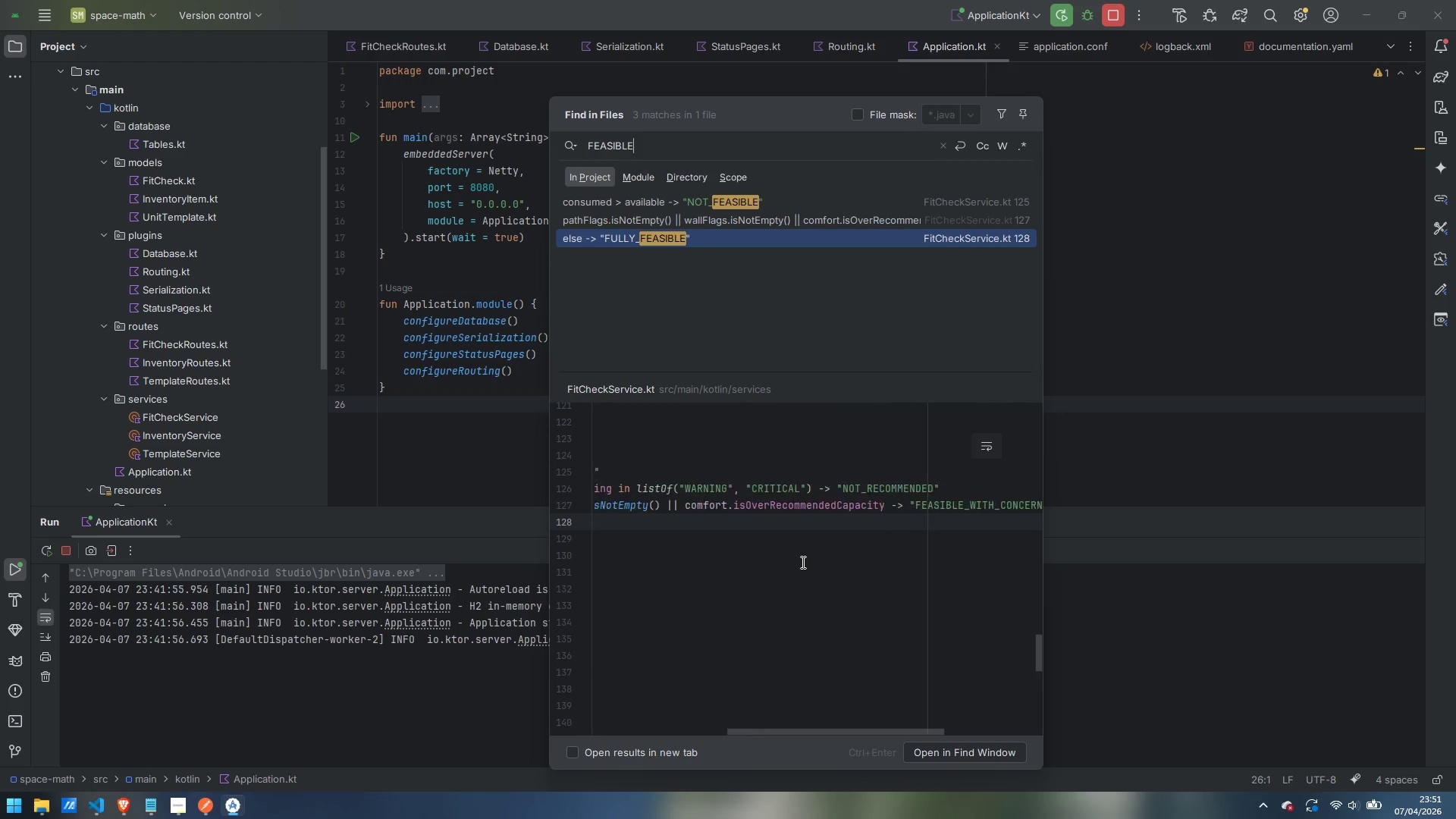 
hold_key(key=ShiftLeft, duration=1.51)
 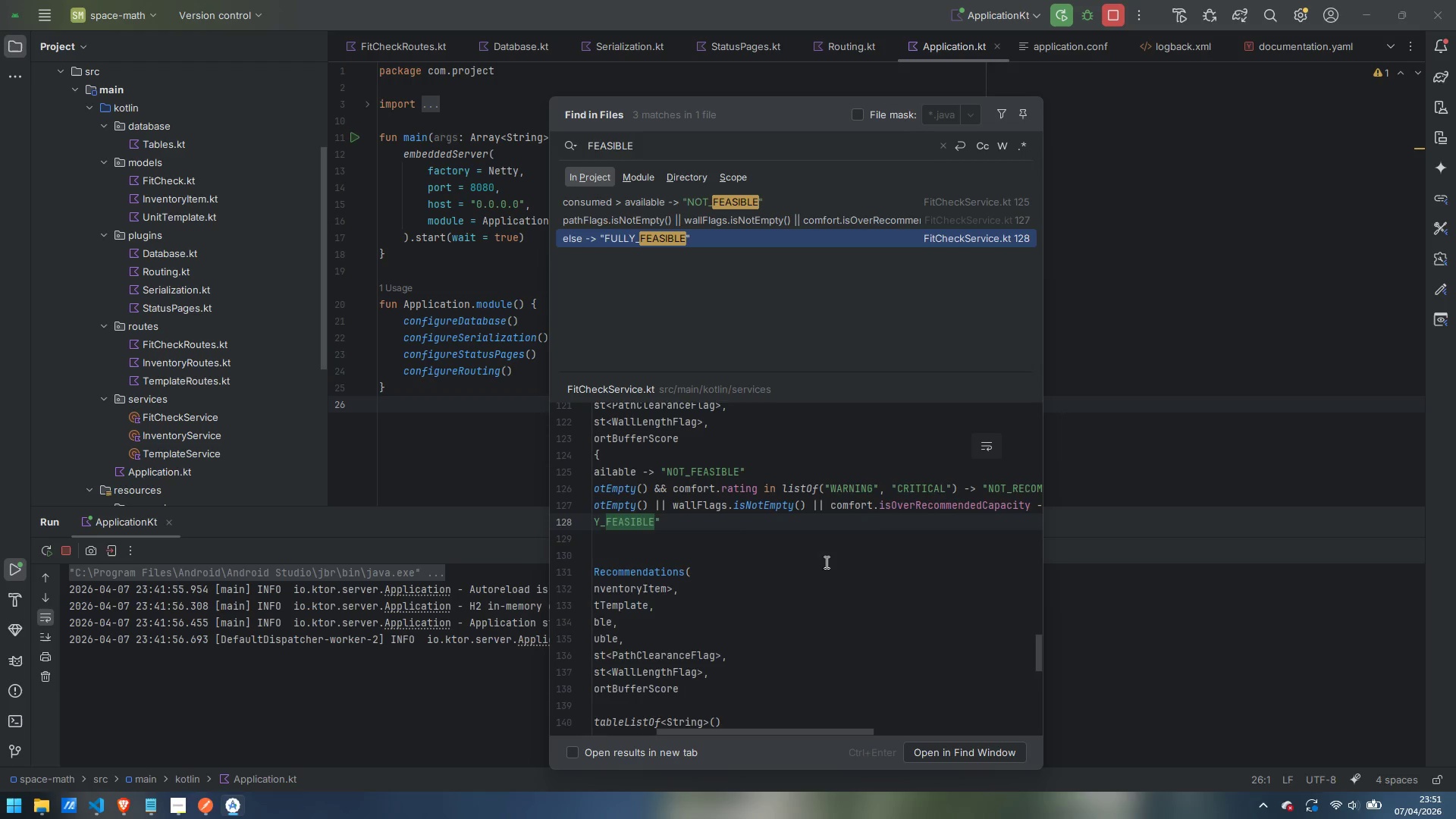 
hold_key(key=ShiftLeft, duration=1.5)
 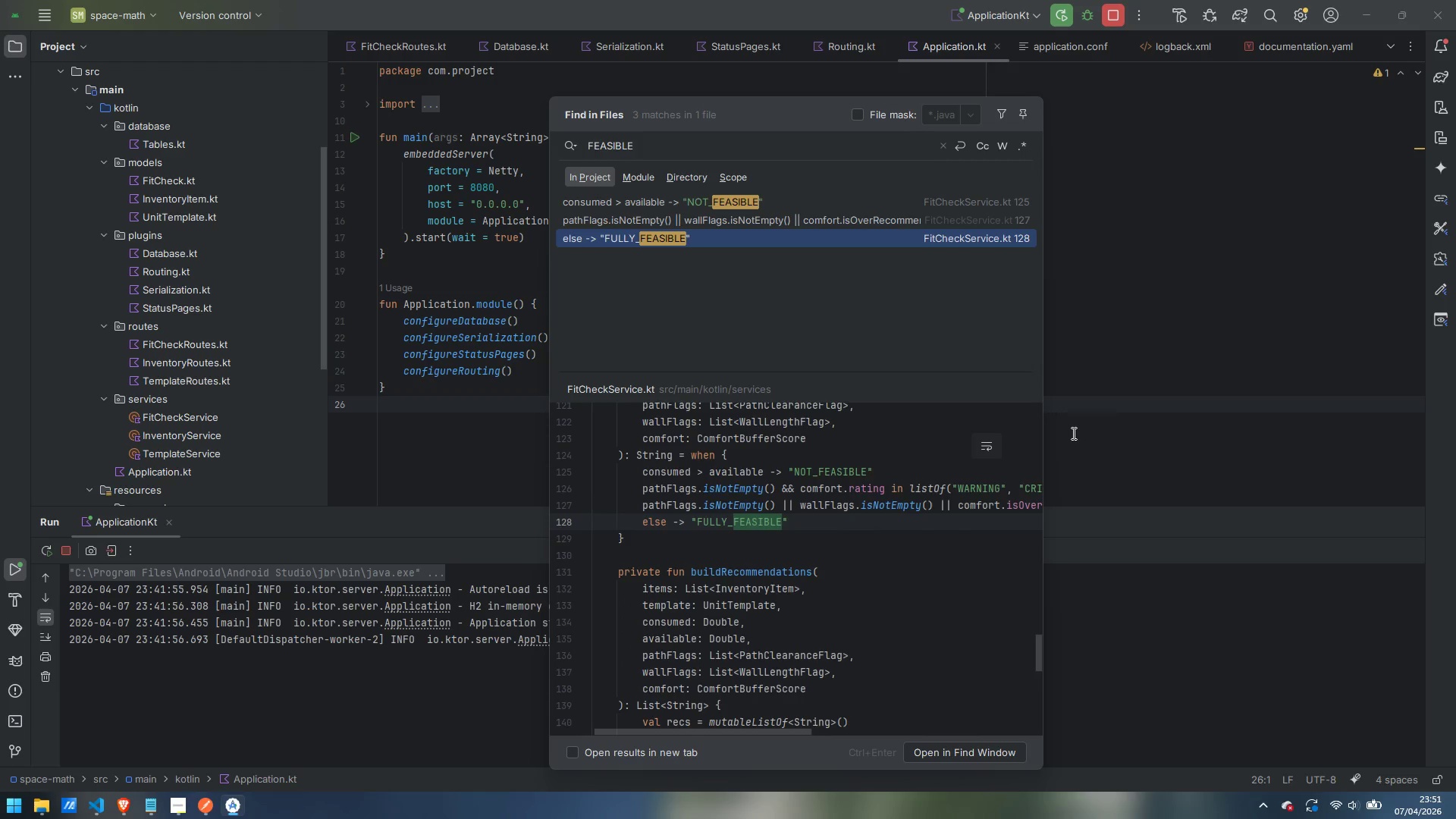 
scroll: coordinate [802, 562], scroll_direction: down, amount: 7.0
 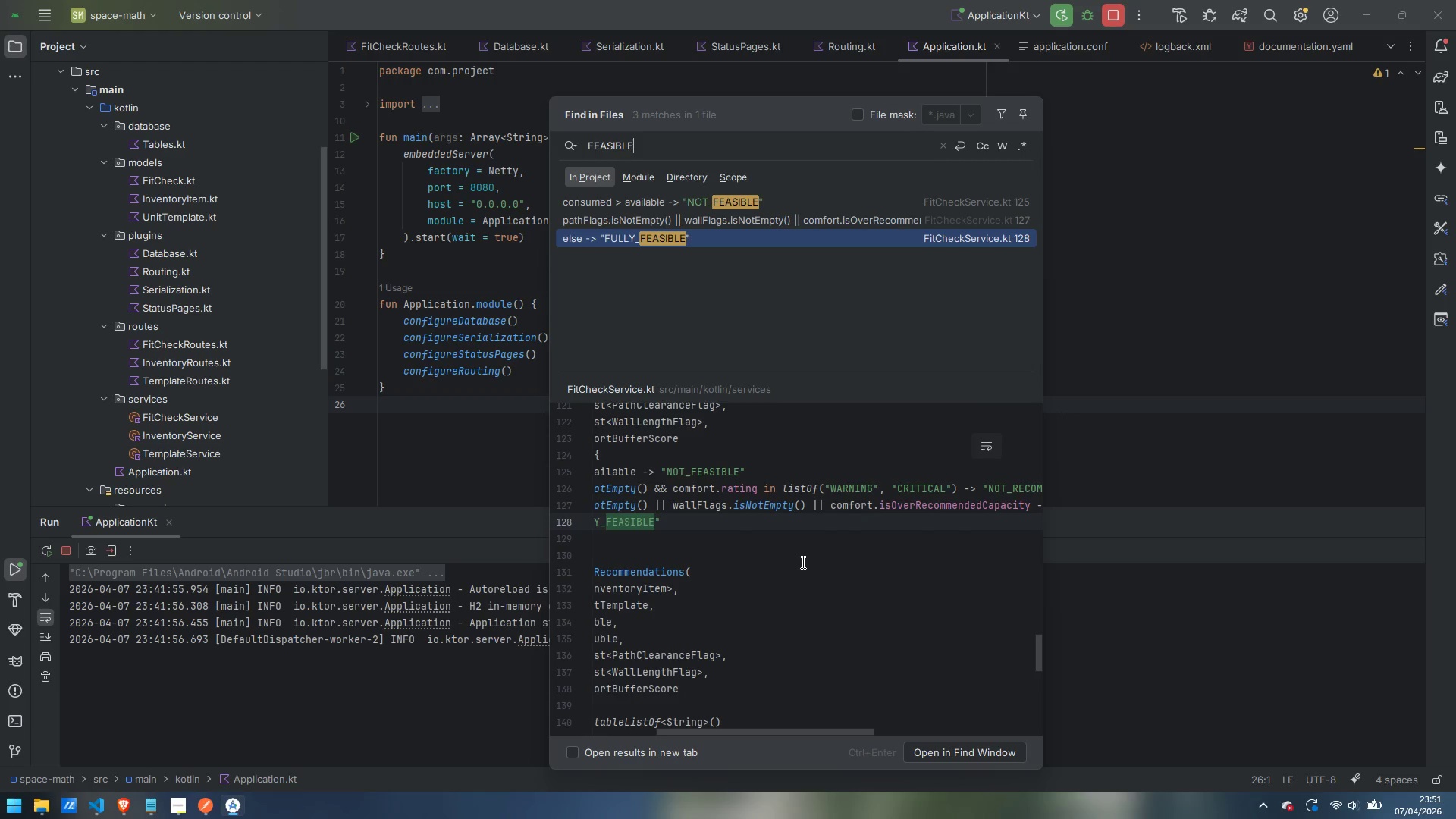 
scroll: coordinate [831, 562], scroll_direction: up, amount: 9.0
 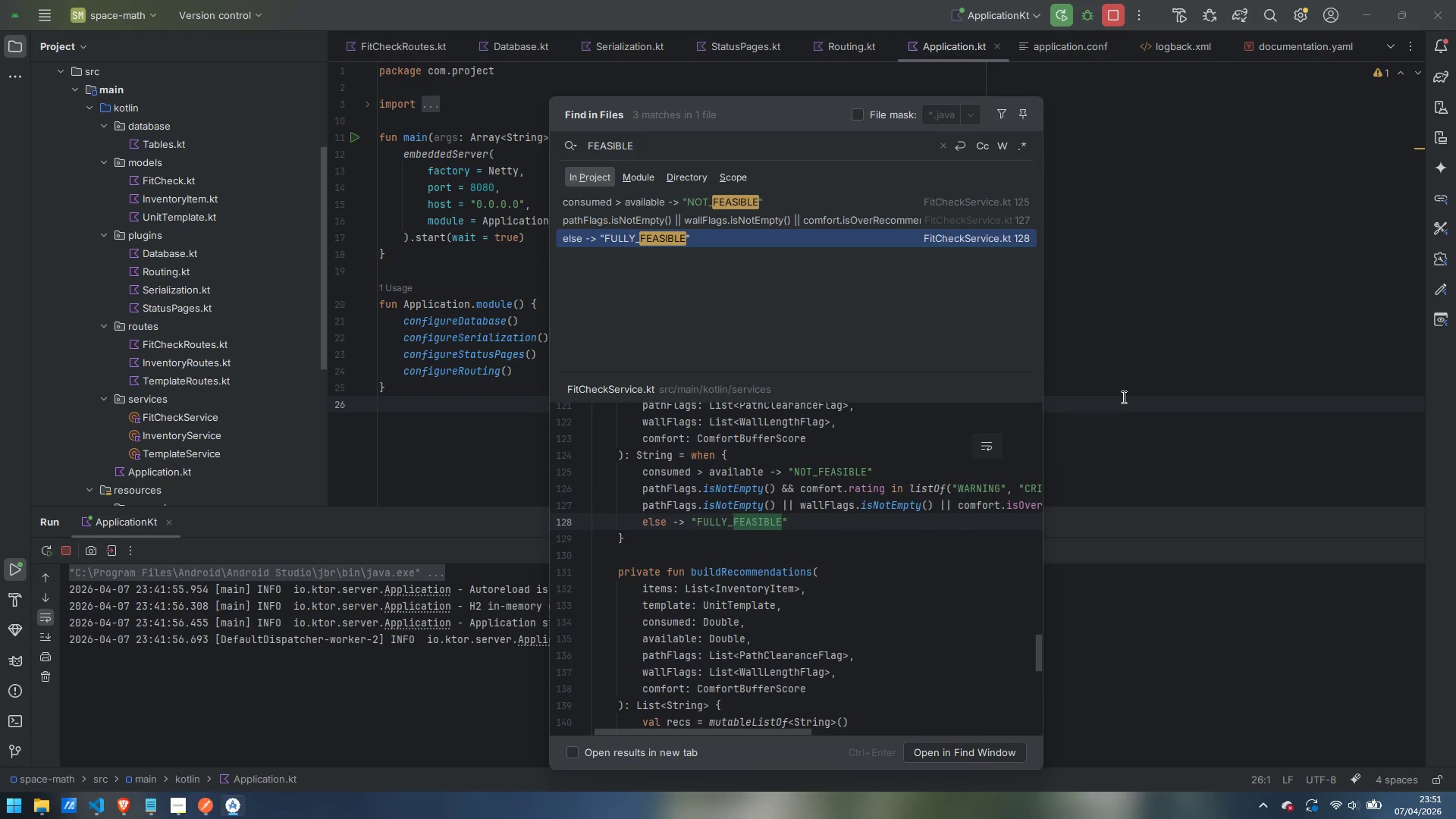 
left_click([1122, 397])
 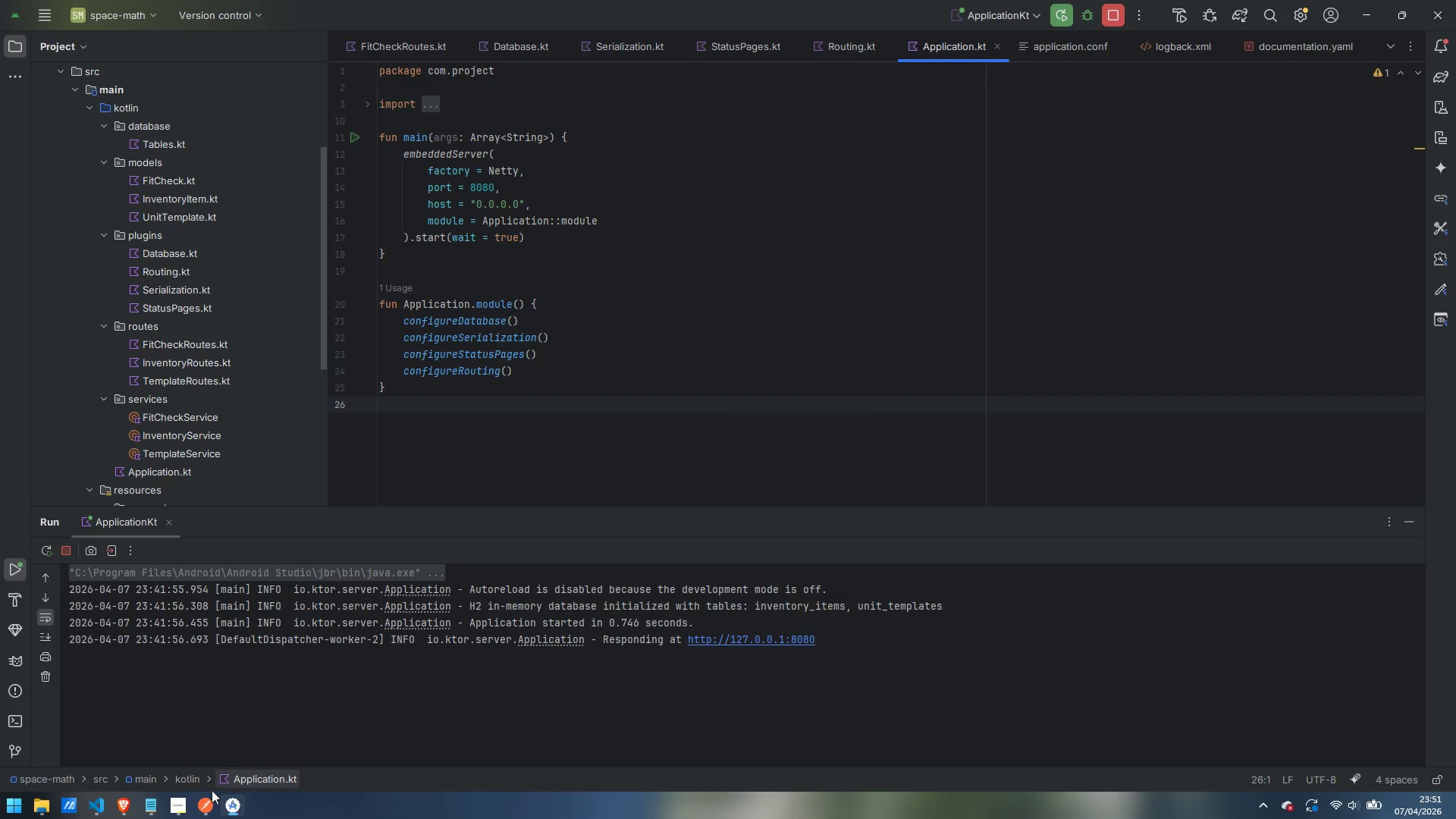 
left_click([211, 805])
 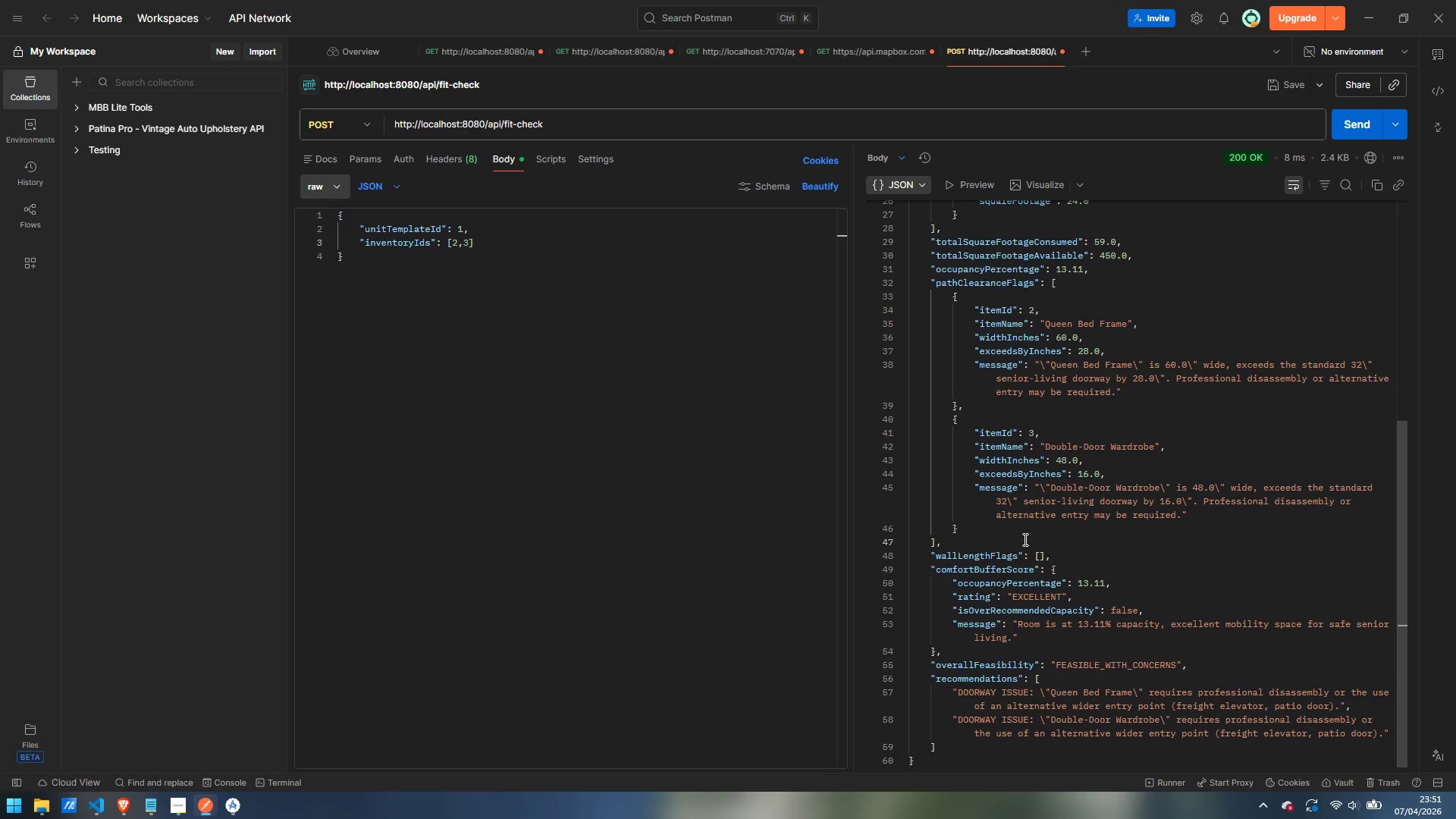 
scroll: coordinate [1024, 539], scroll_direction: up, amount: 8.0
 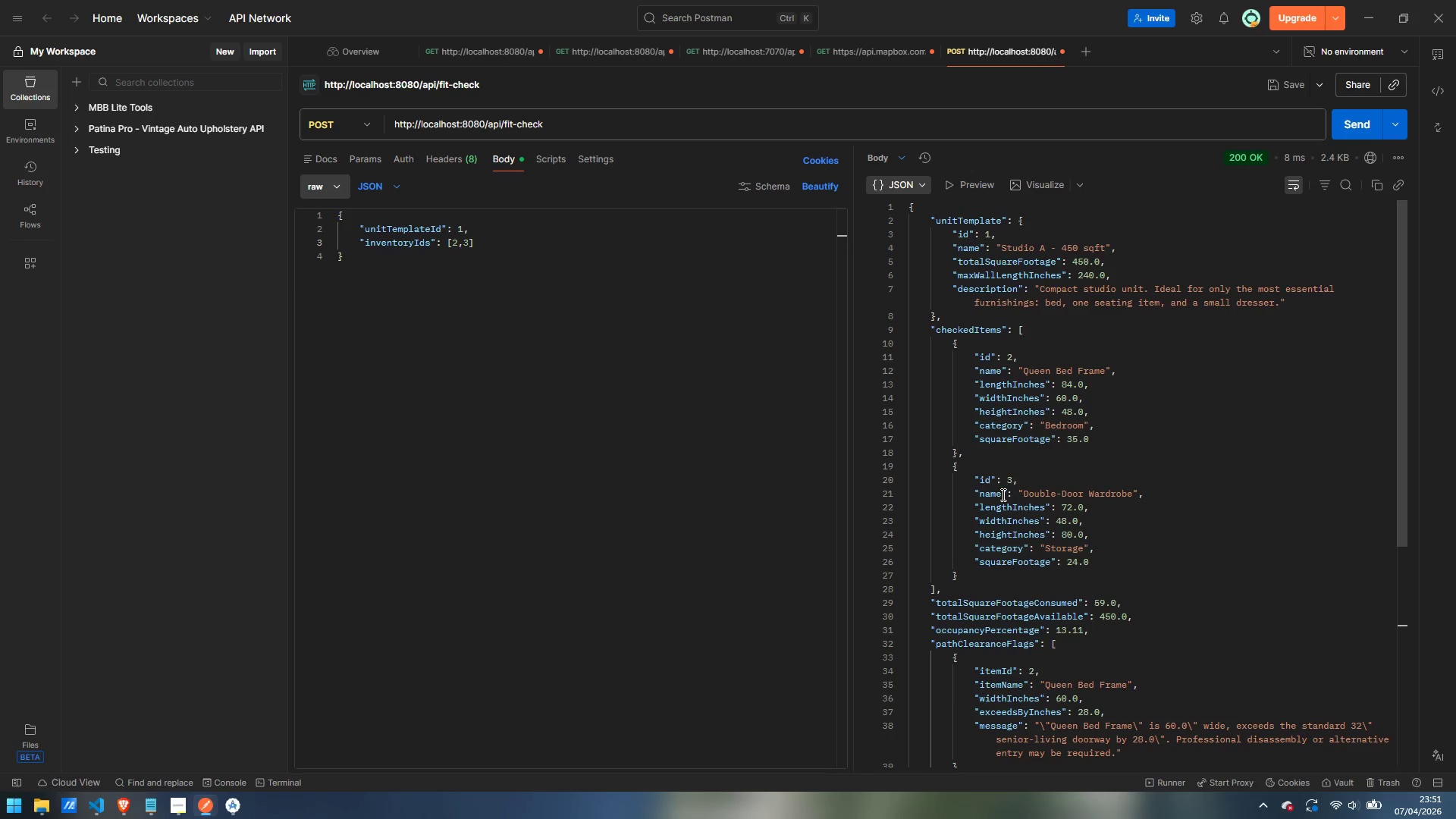 
scroll: coordinate [1012, 495], scroll_direction: down, amount: 7.0
 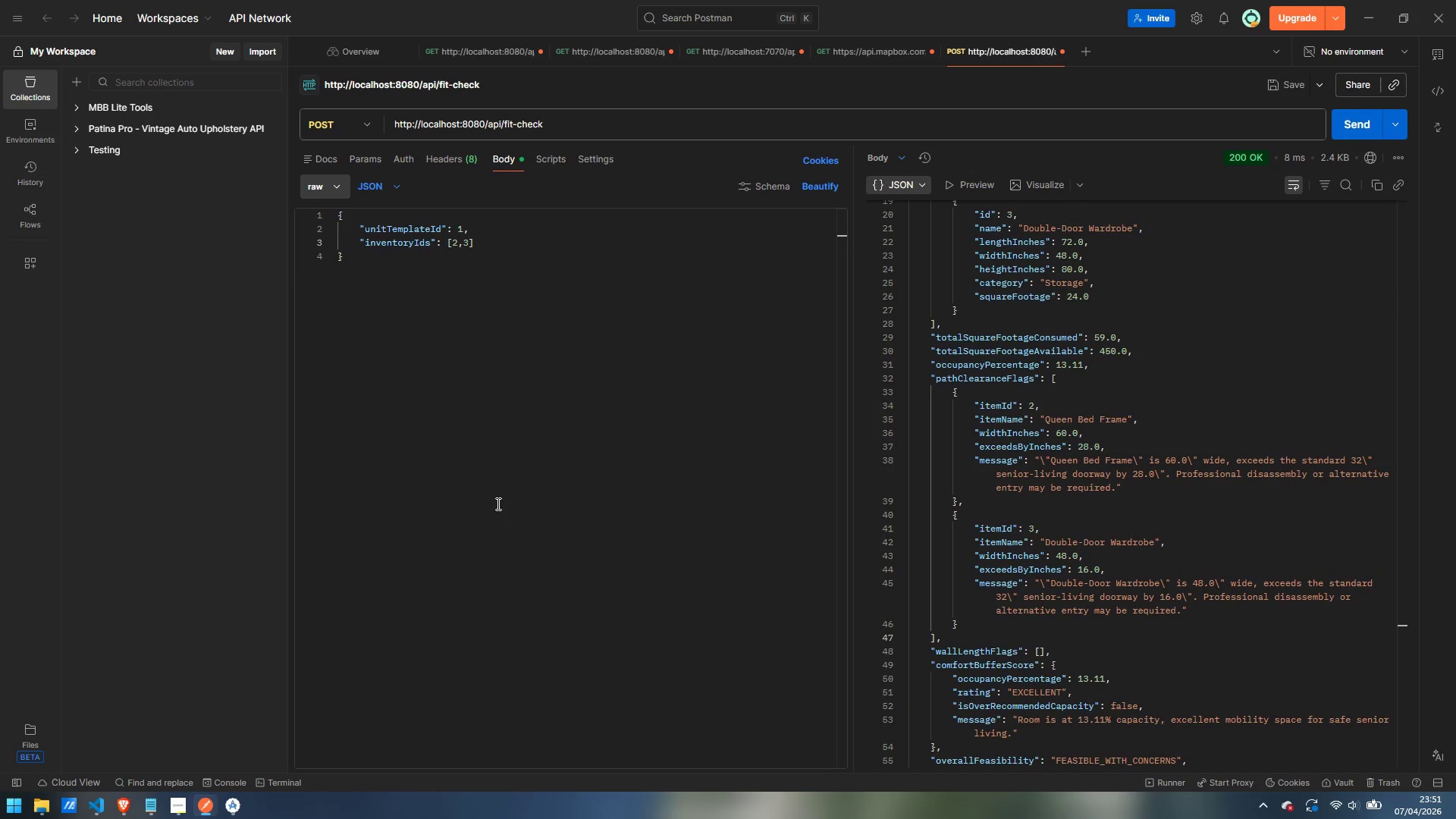 
wait(9.69)
 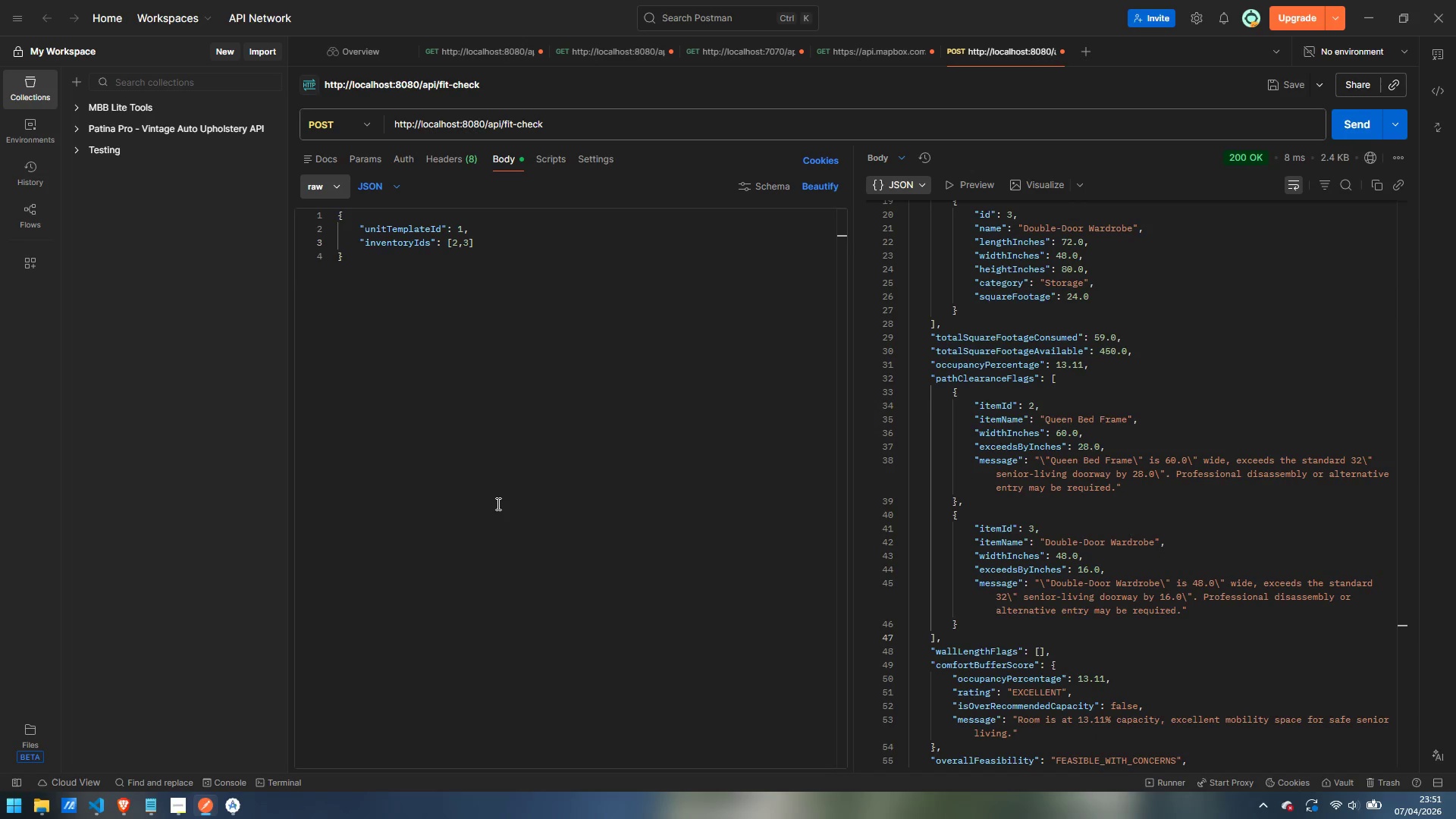 
left_click([221, 701])
 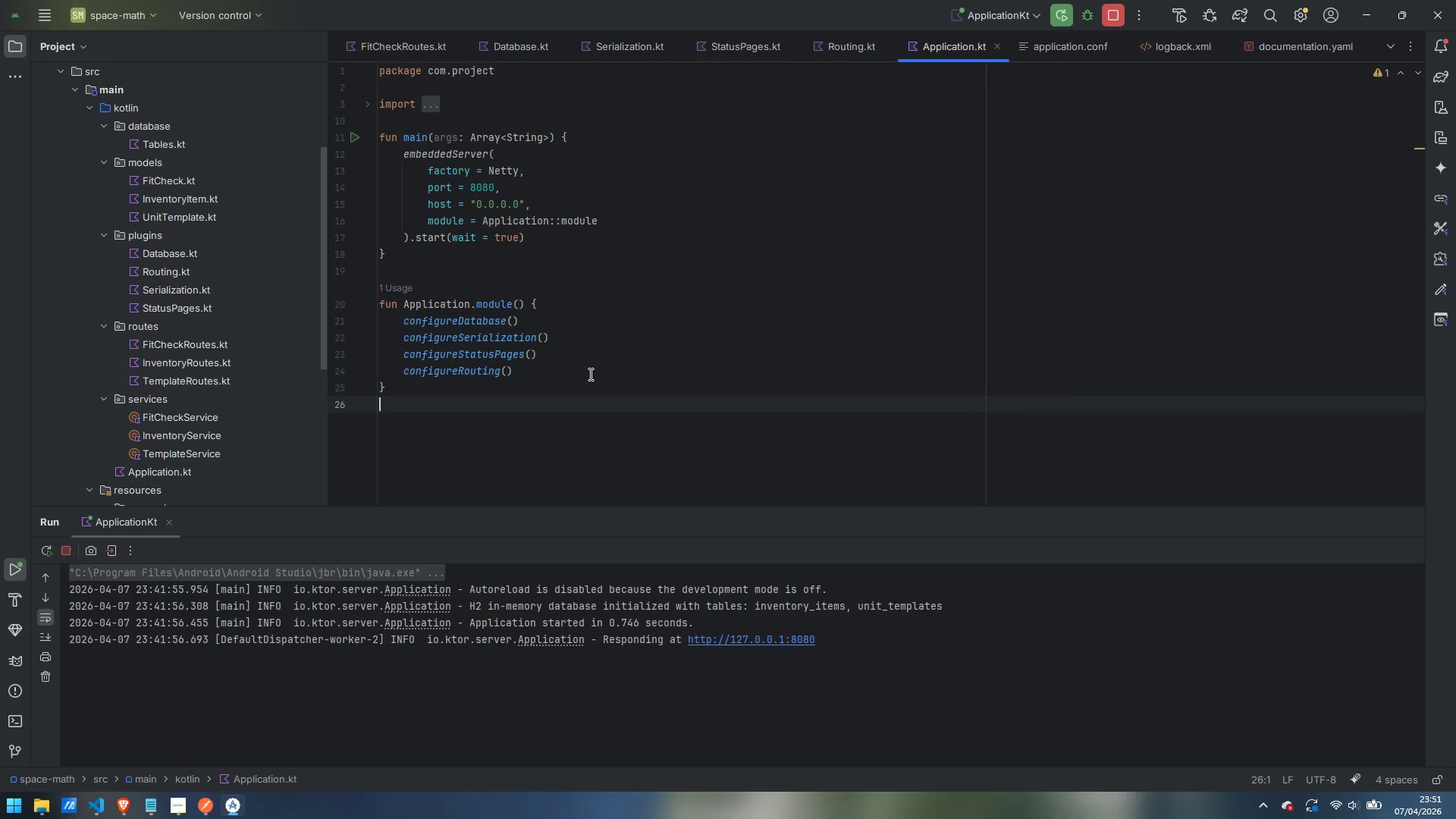 
wait(13.62)
 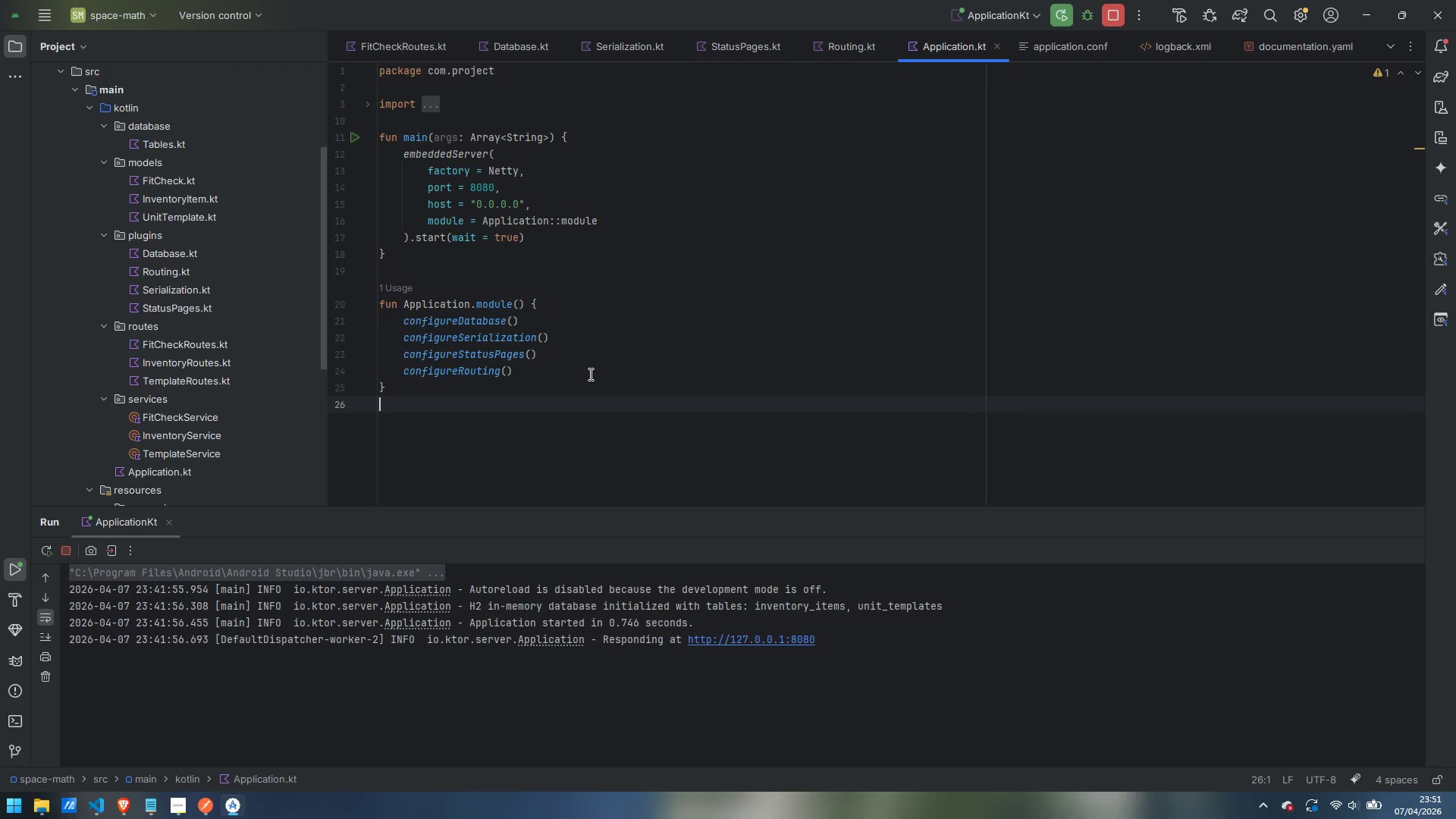 
left_click([208, 812])
 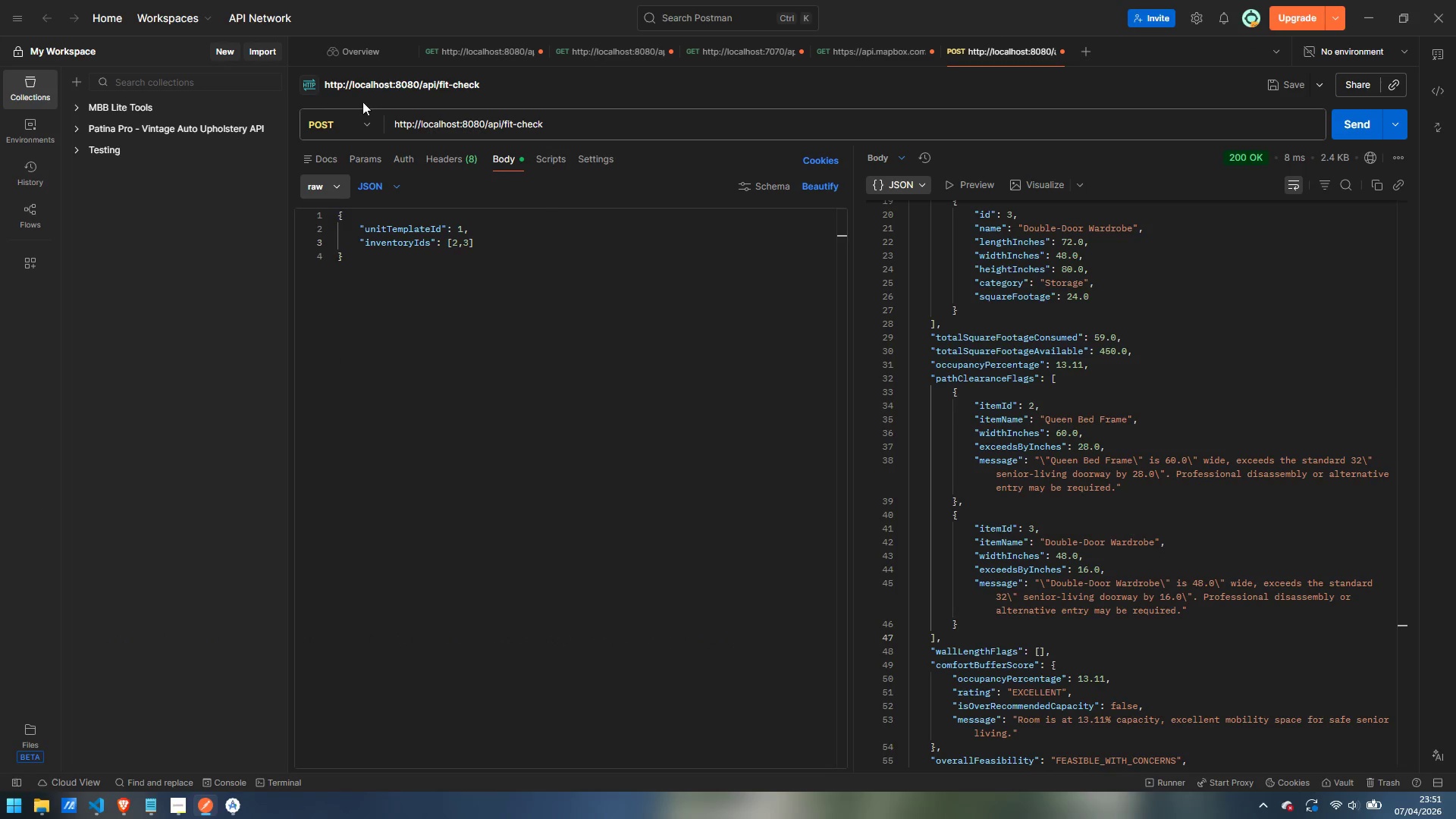 
left_click_drag(start_coordinate=[597, 121], to_coordinate=[504, 128])
 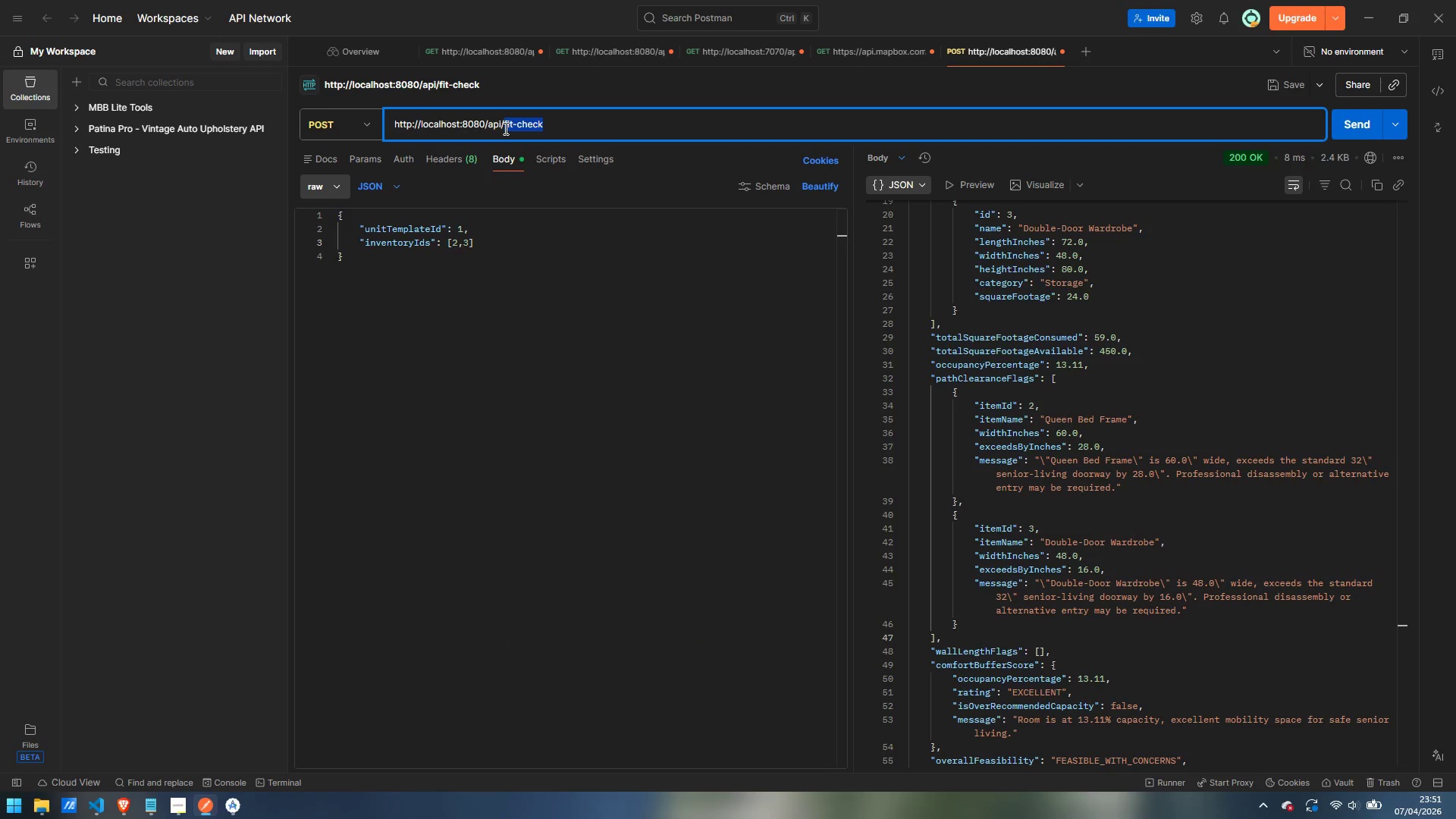 
type(inventory)
 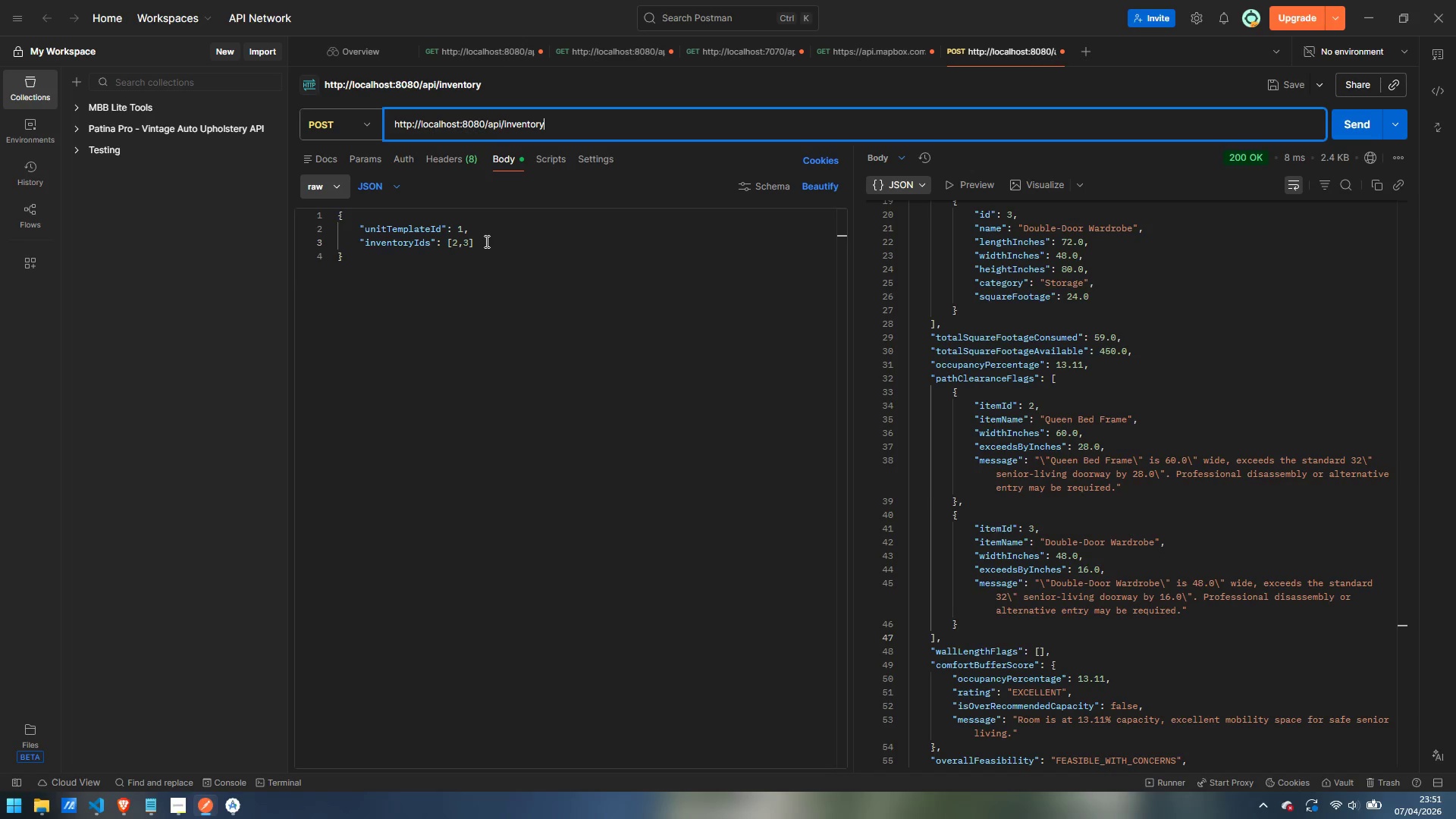 
left_click_drag(start_coordinate=[485, 241], to_coordinate=[361, 230])
 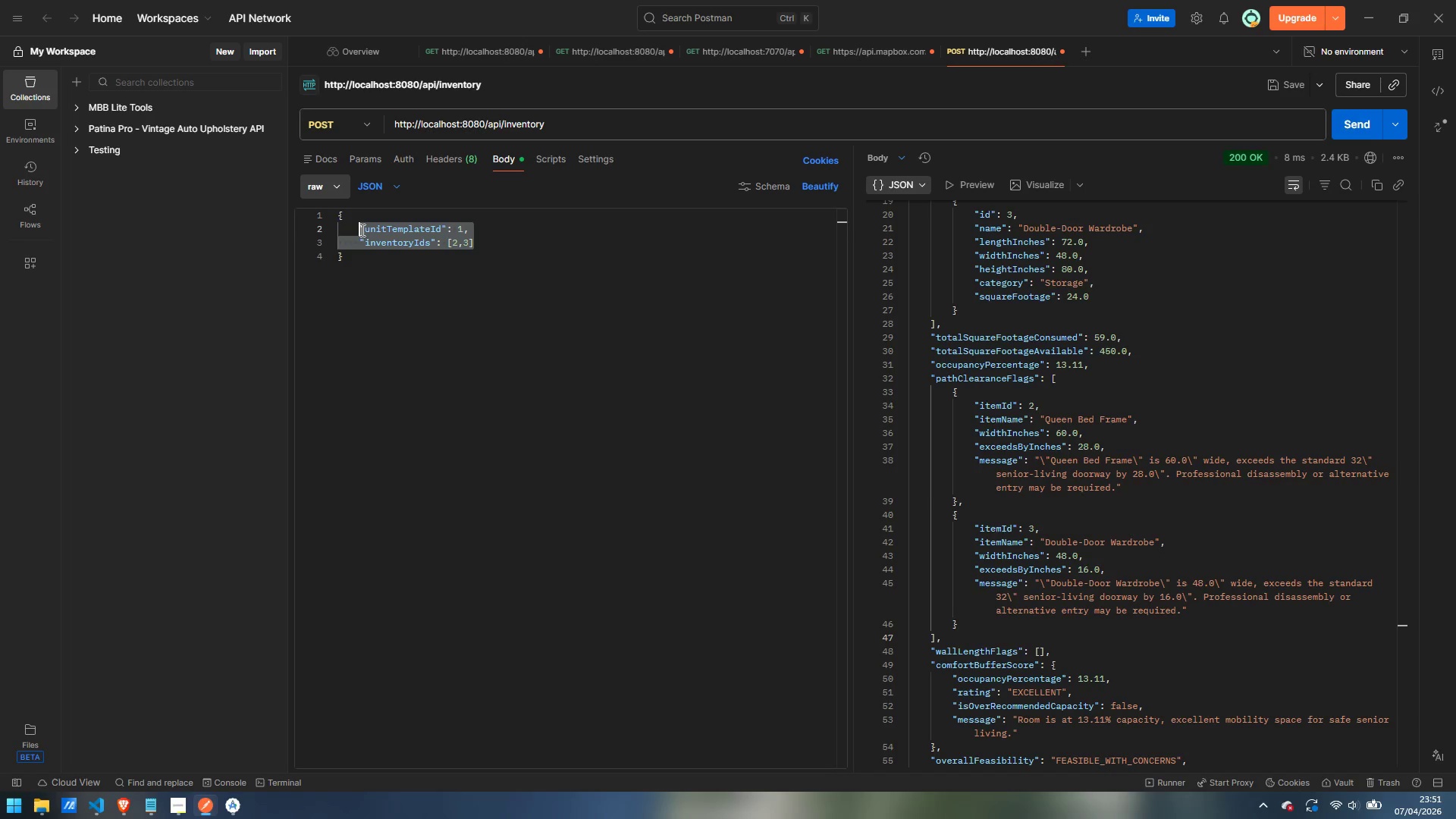 
type("name)
 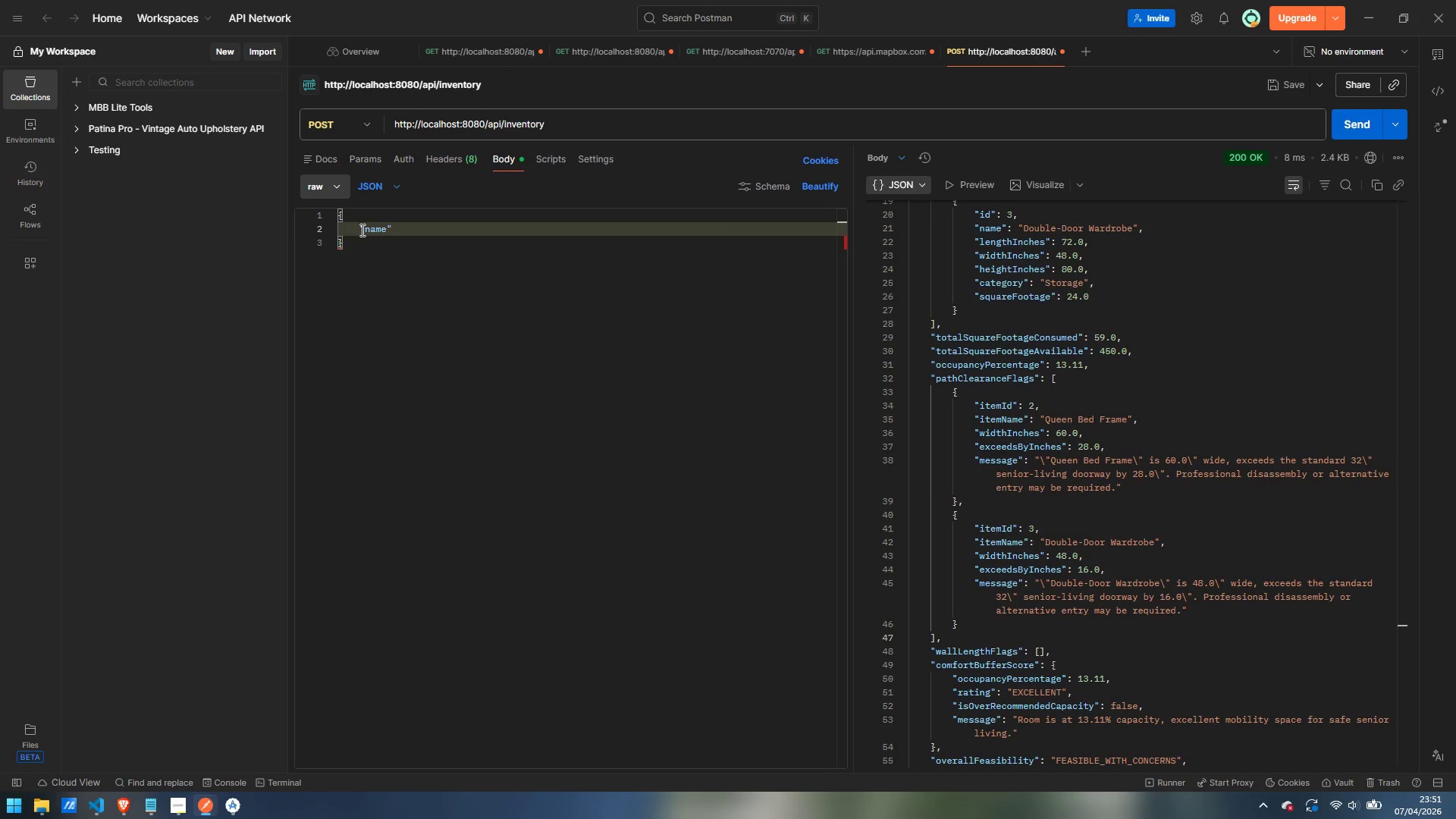 
key(ArrowRight)
 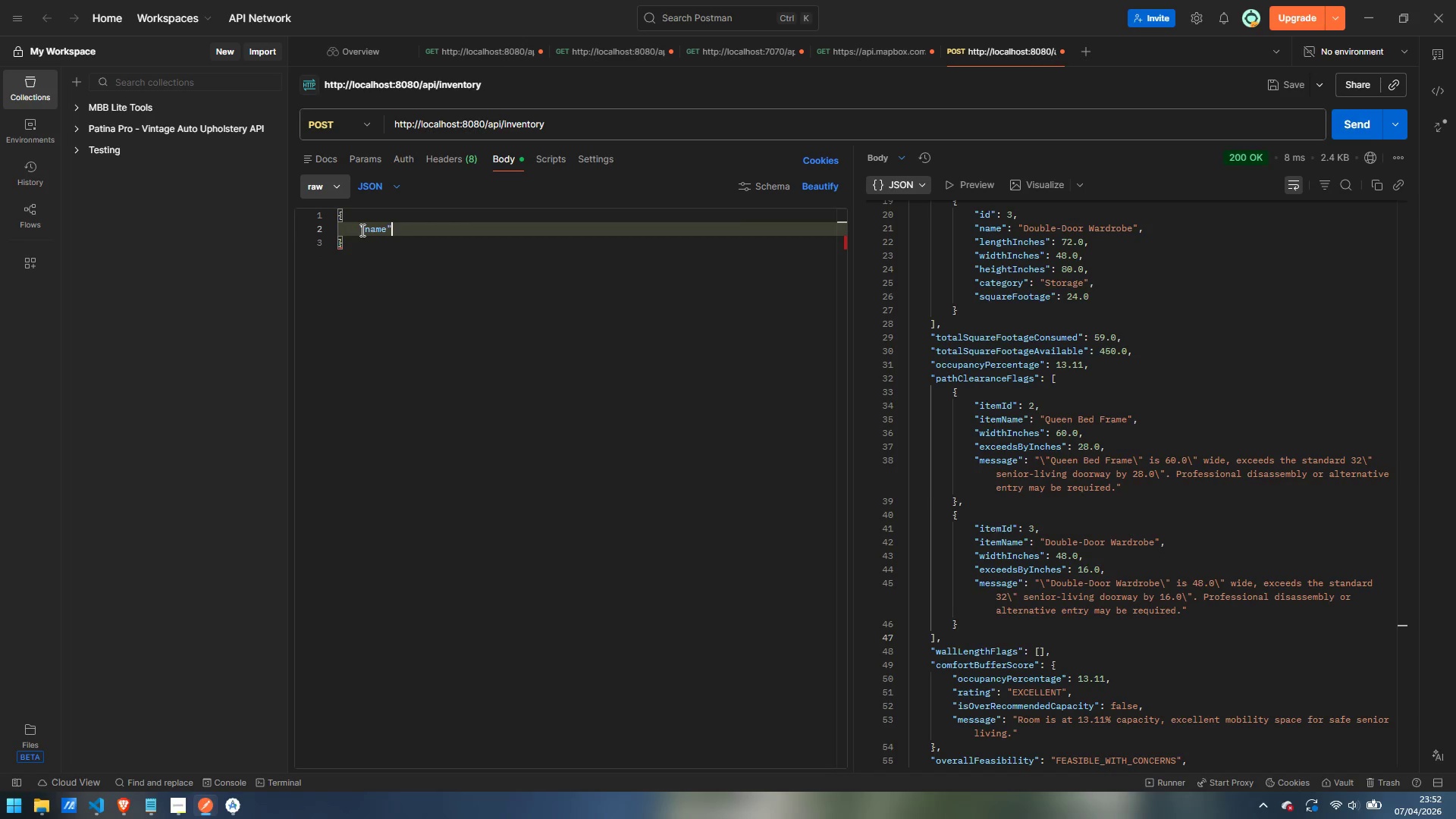 
type(: "Incomplete Item)
 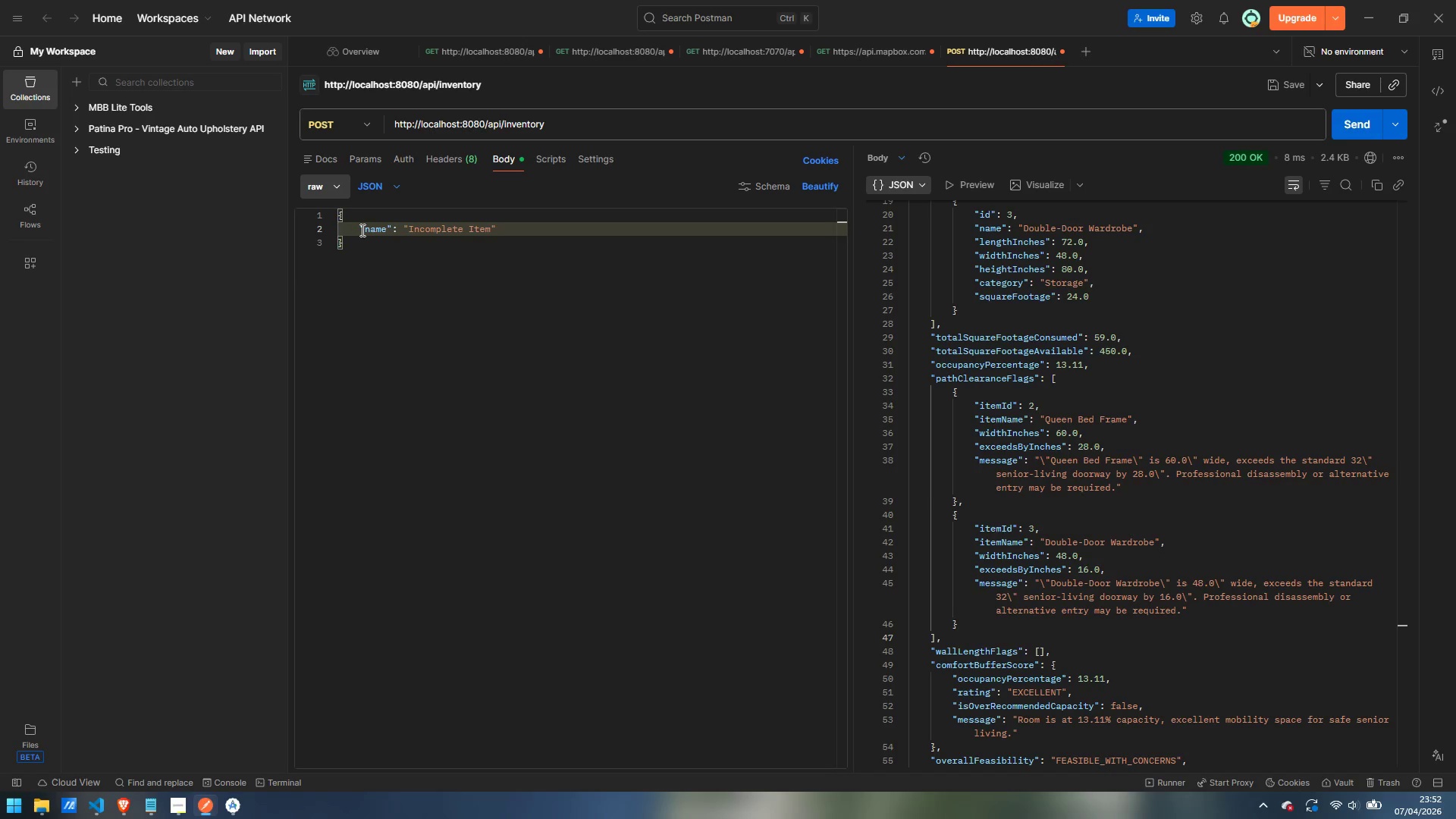 
key(ArrowRight)
 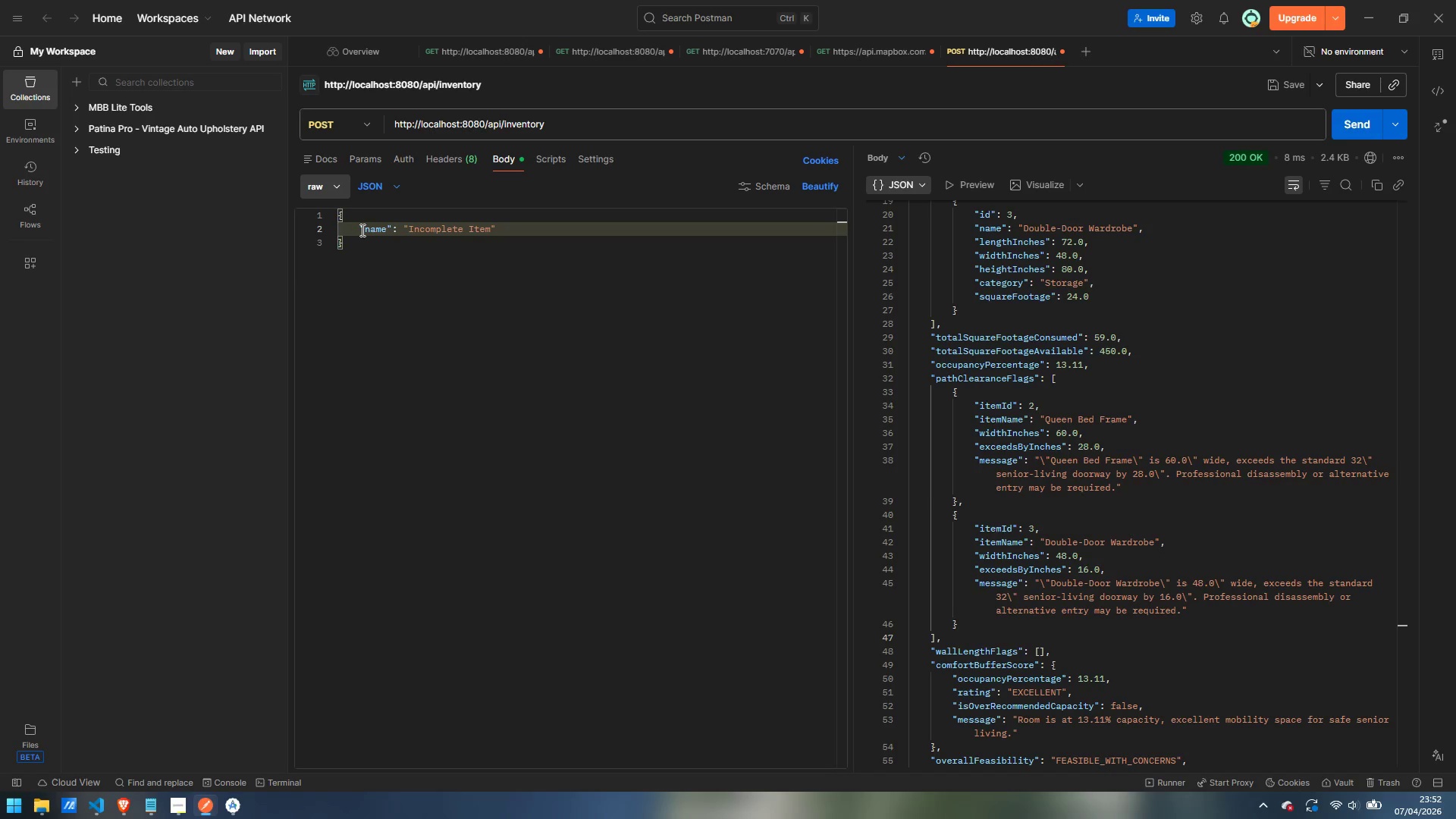 
key(Comma)
 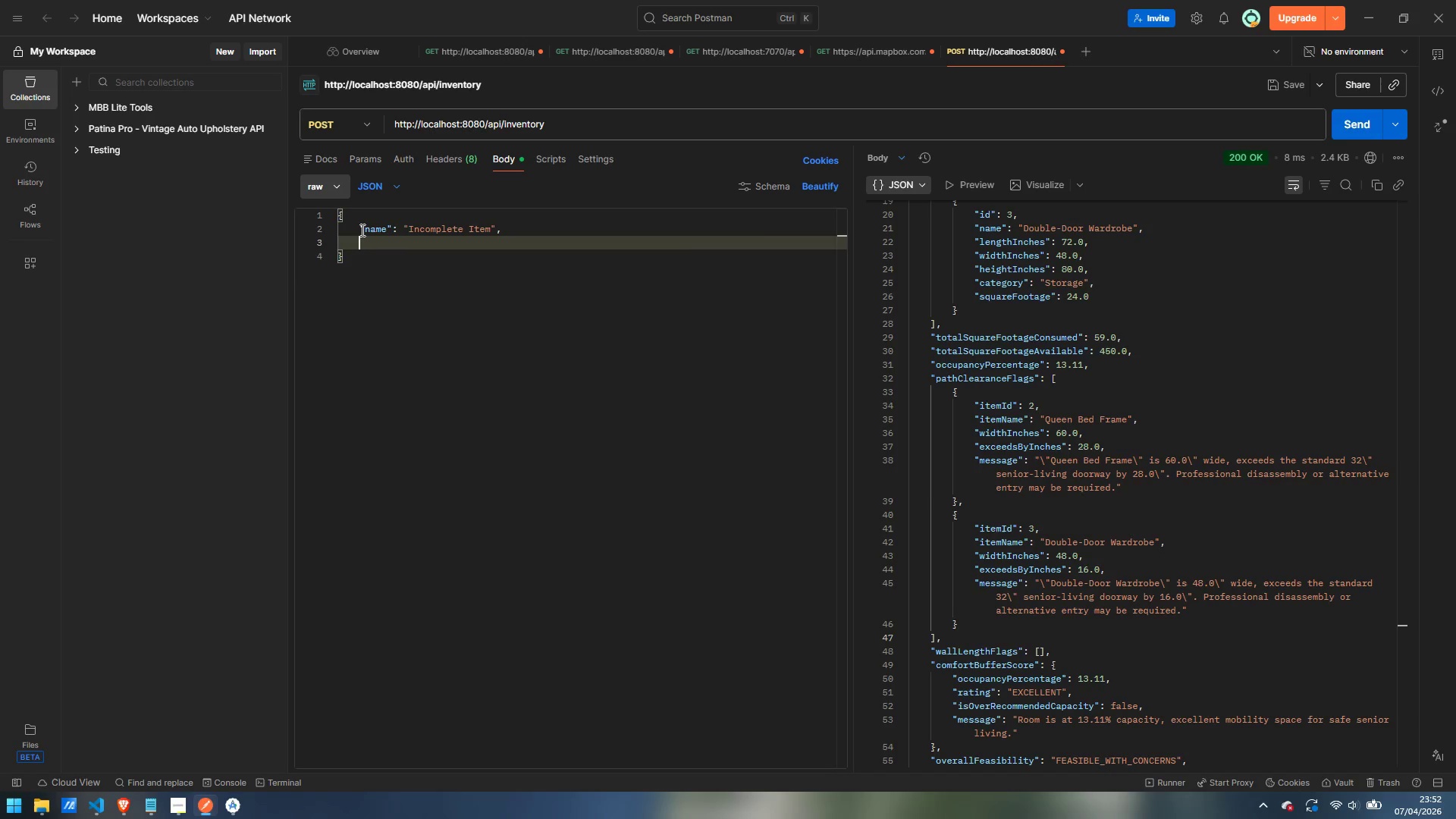 
key(Enter)
 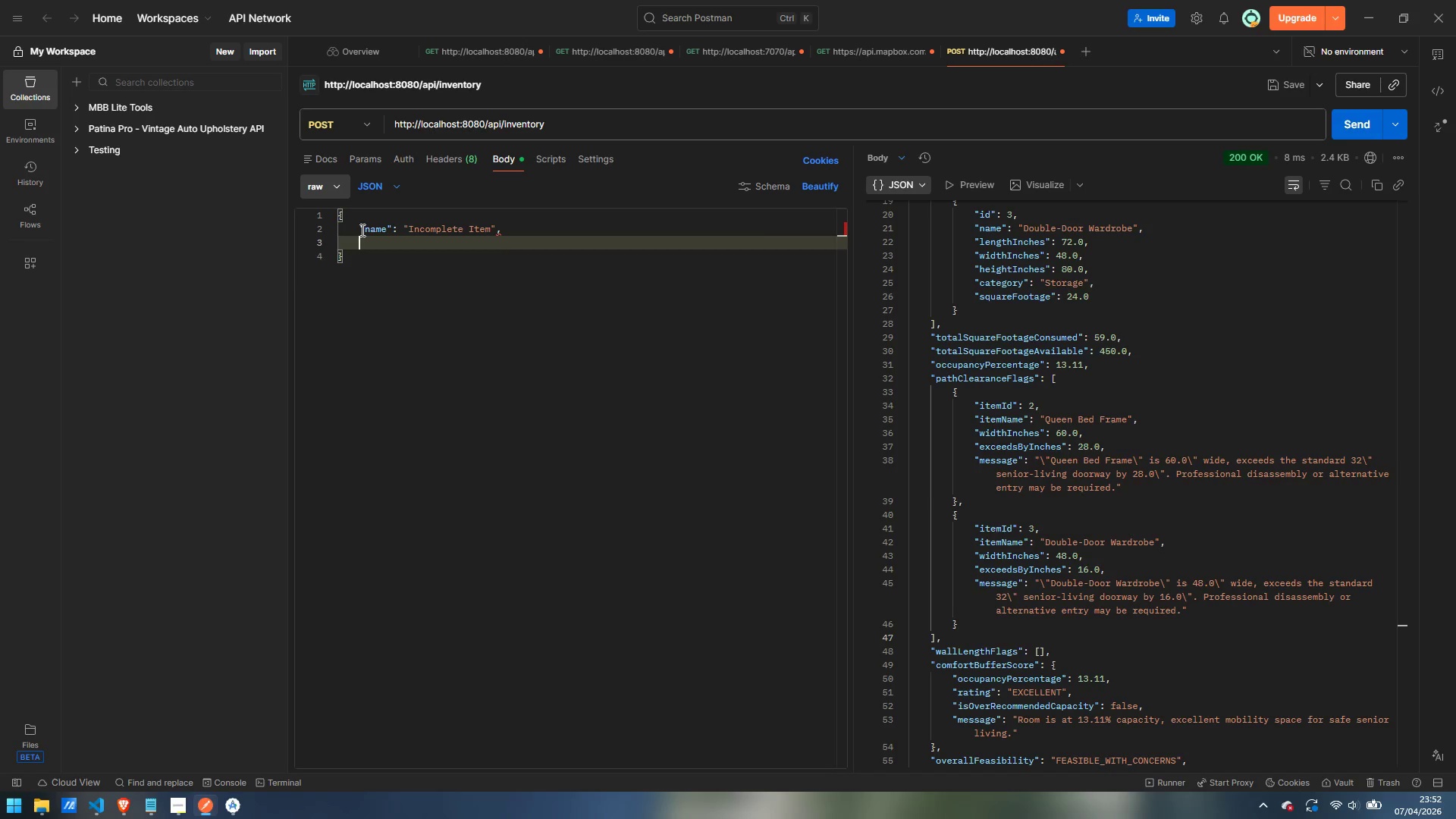 
type("lengthInches)
 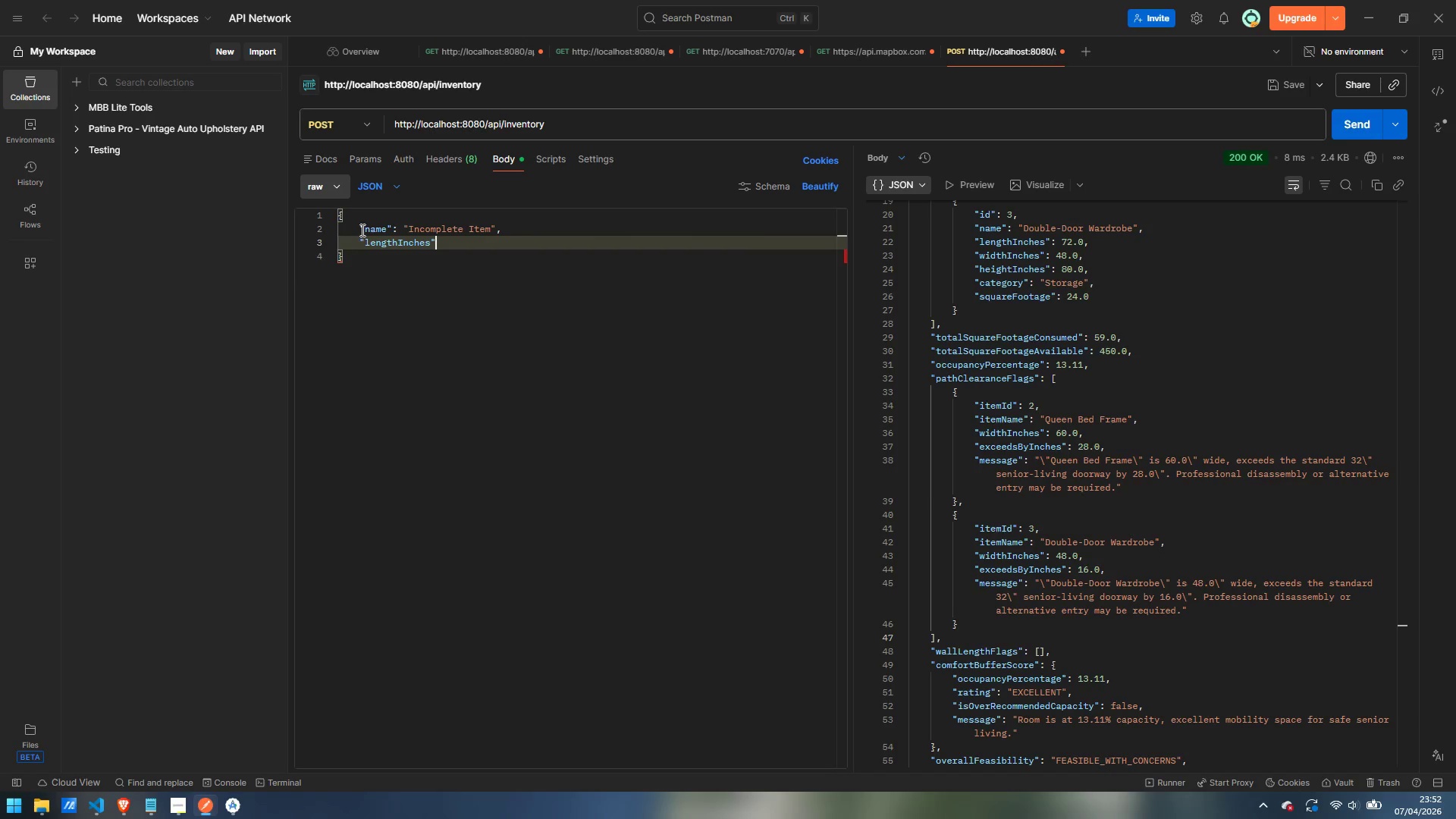 
 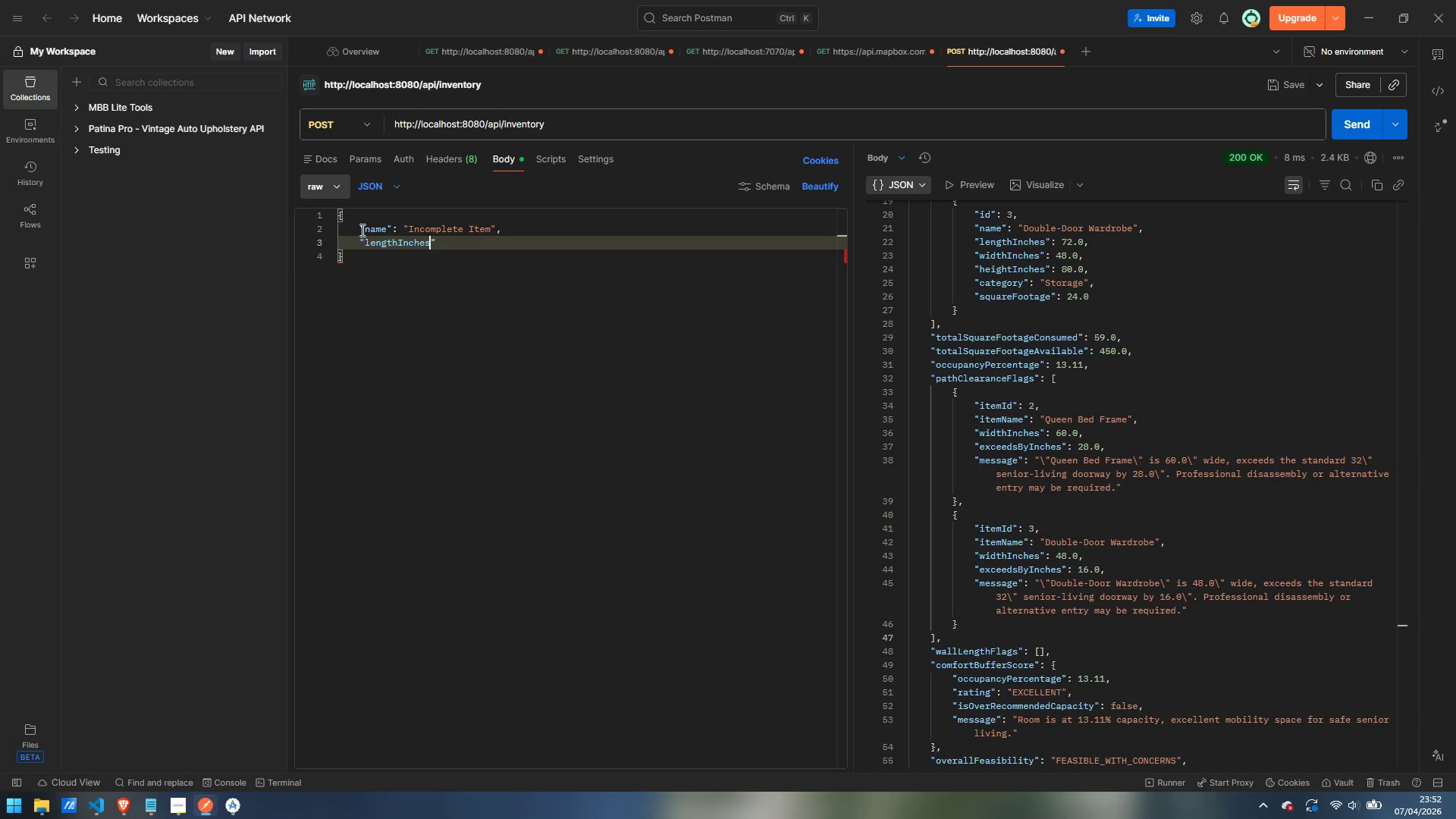 
key(ArrowRight)
 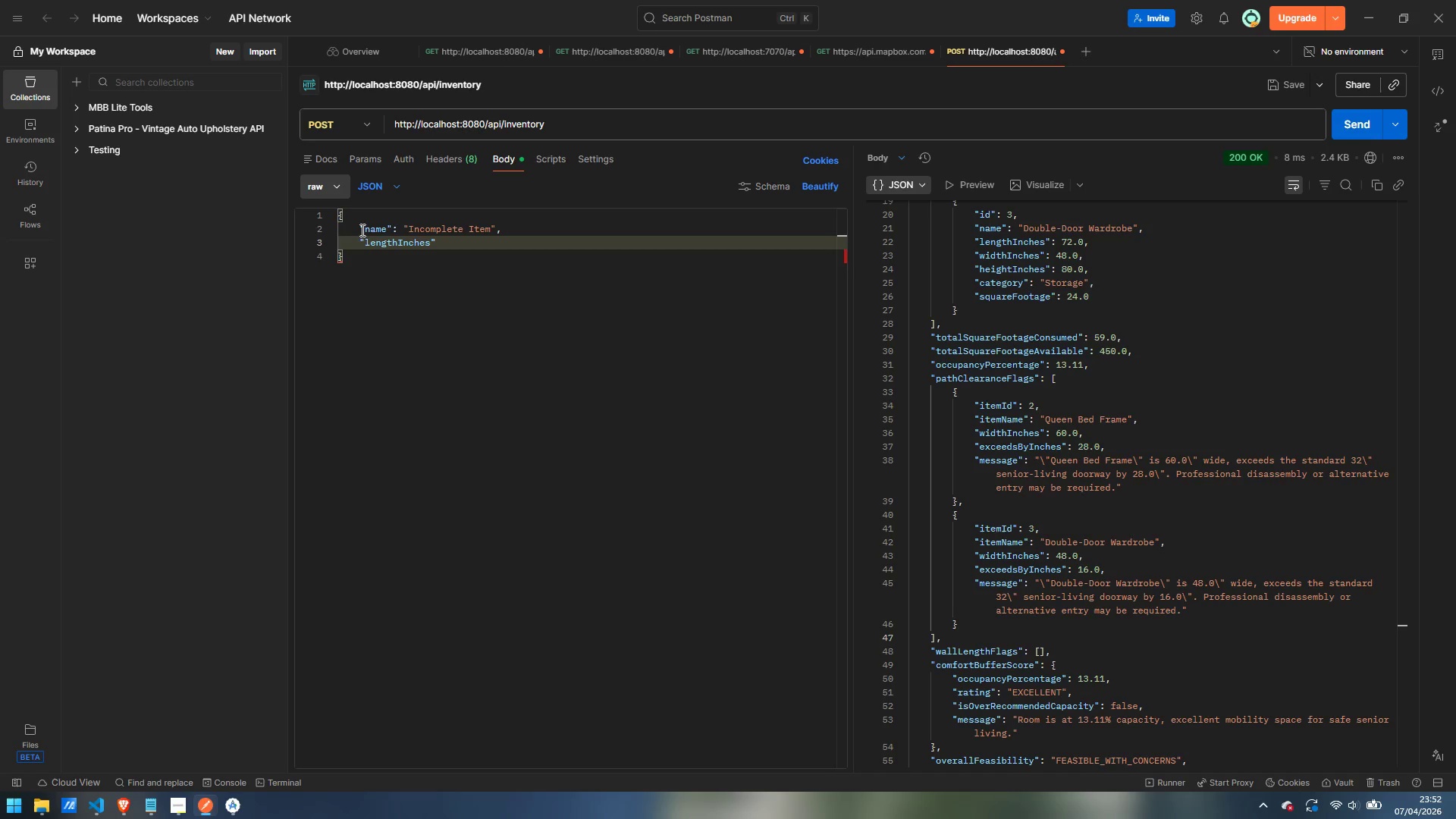 
type(: 40)
 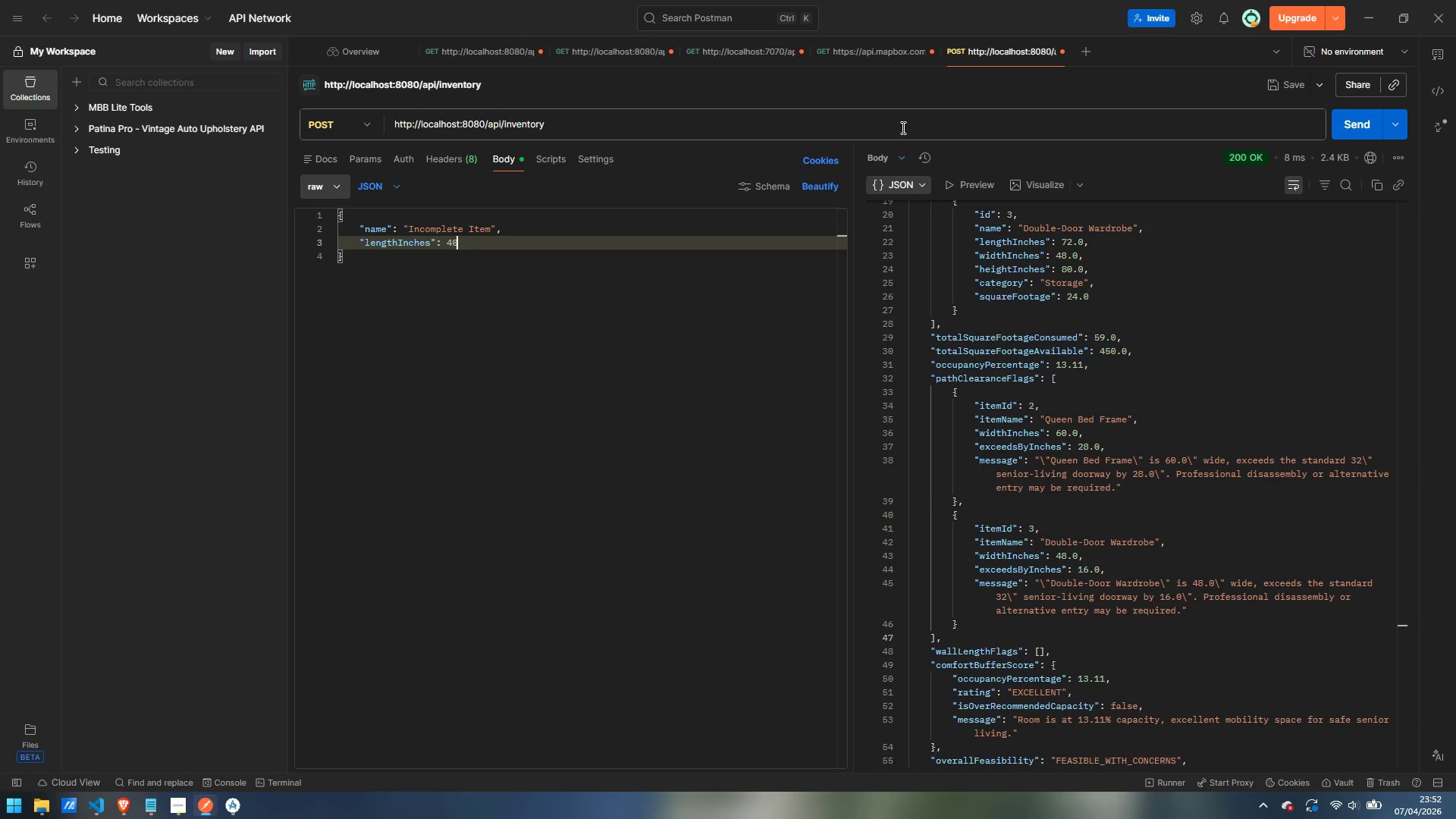 
left_click([1341, 129])
 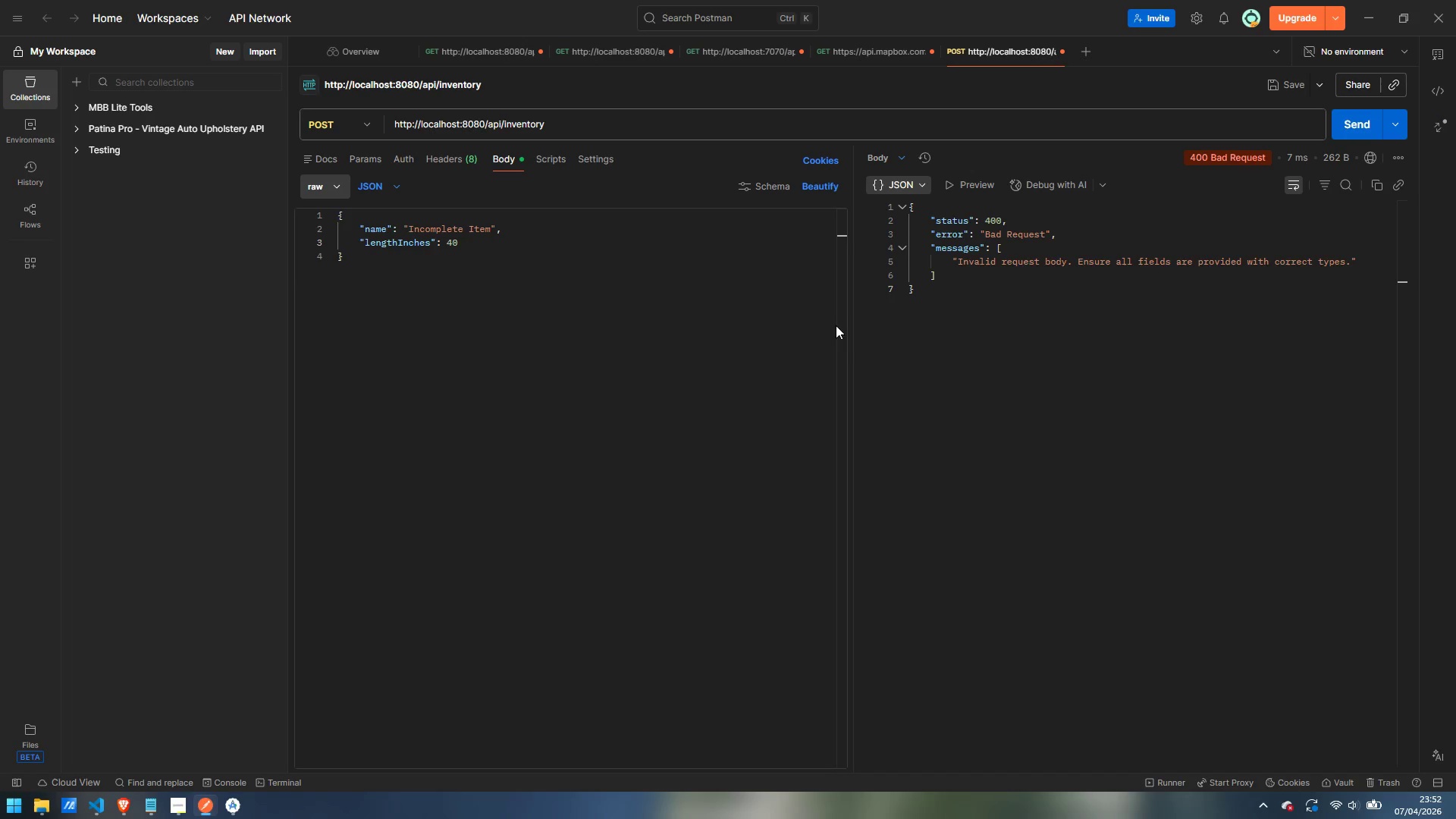 
wait(28.02)
 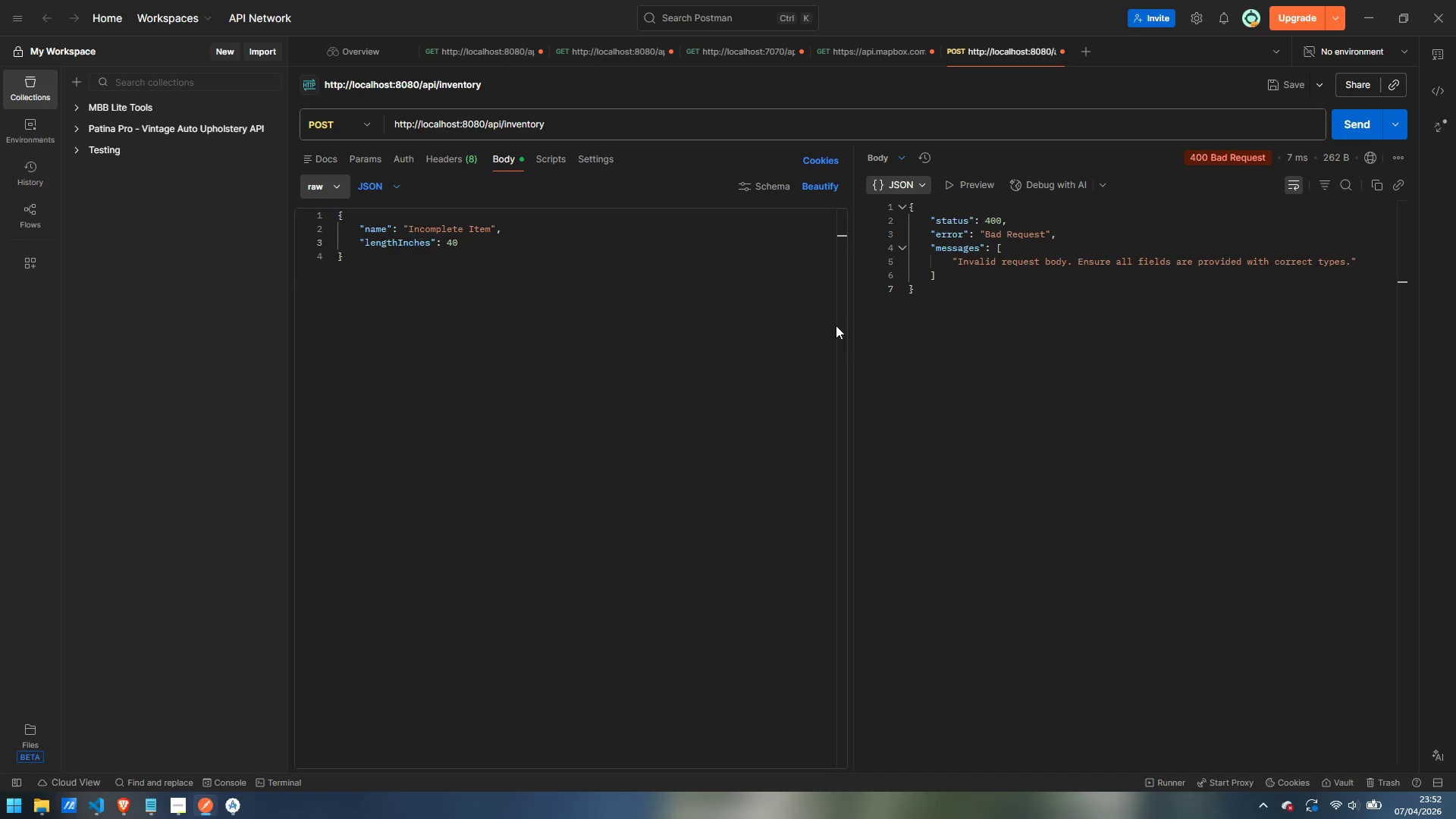 
left_click([237, 739])
 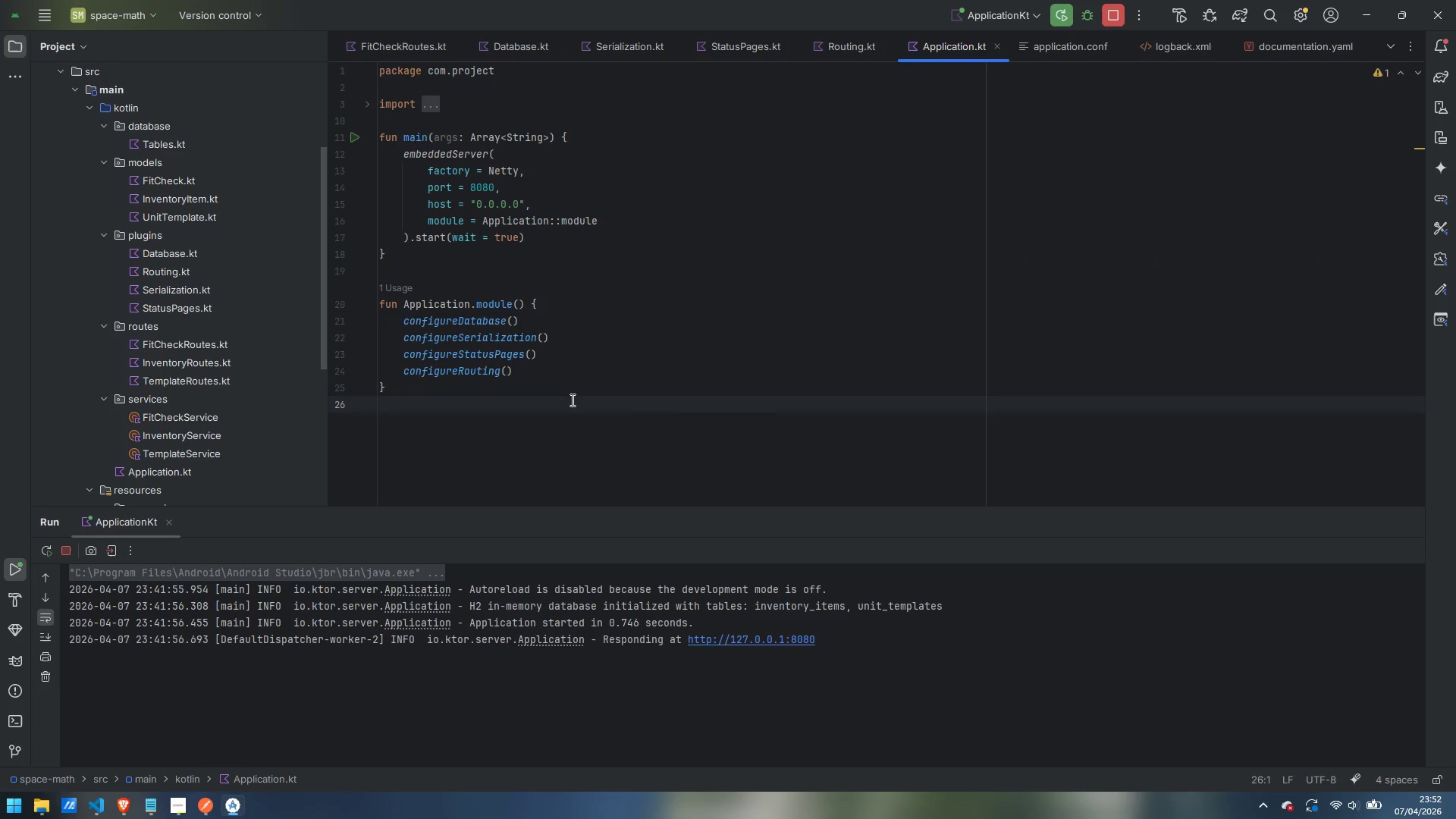 
scroll: coordinate [571, 400], scroll_direction: up, amount: 3.0
 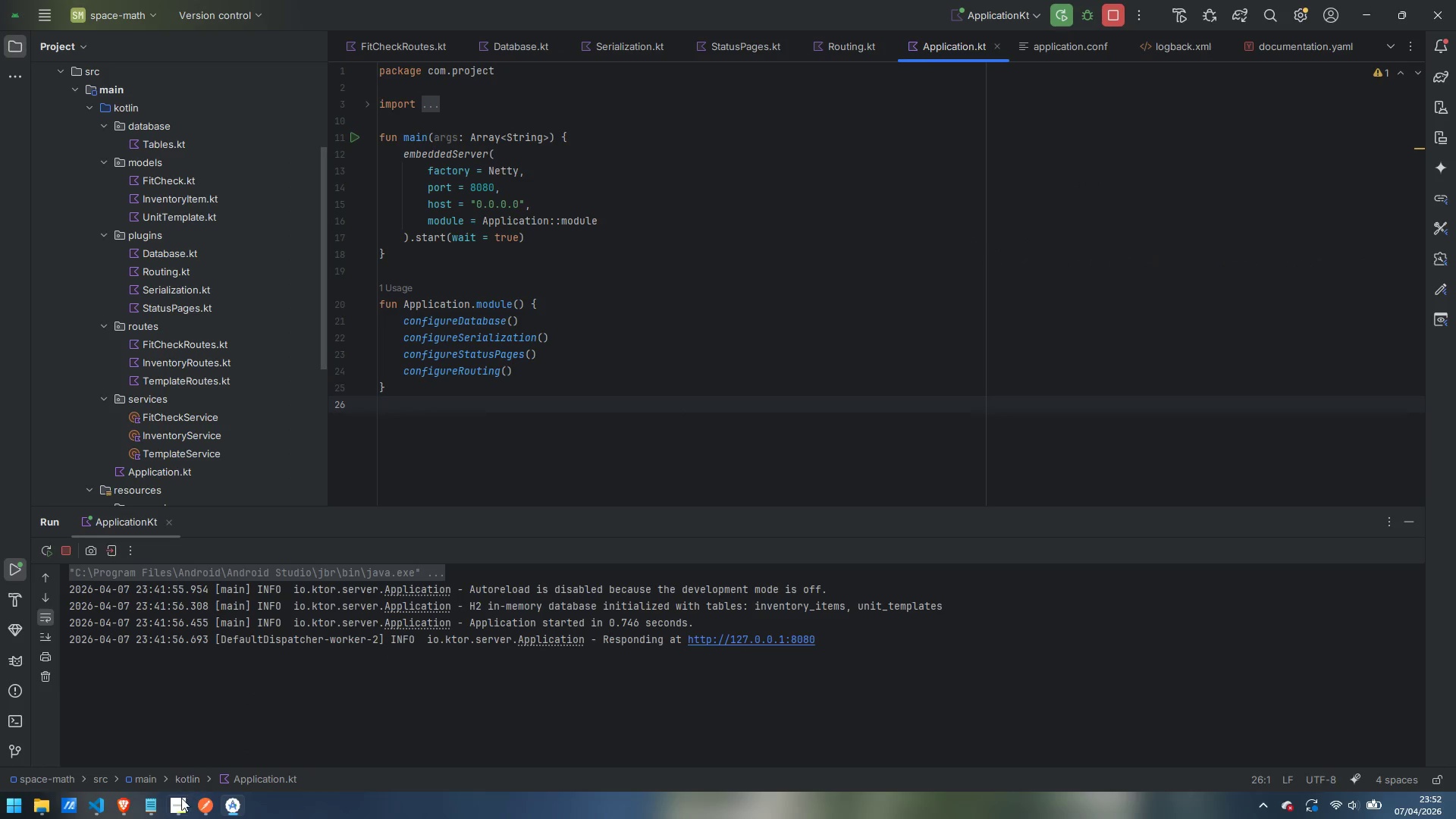 
left_click([176, 812])